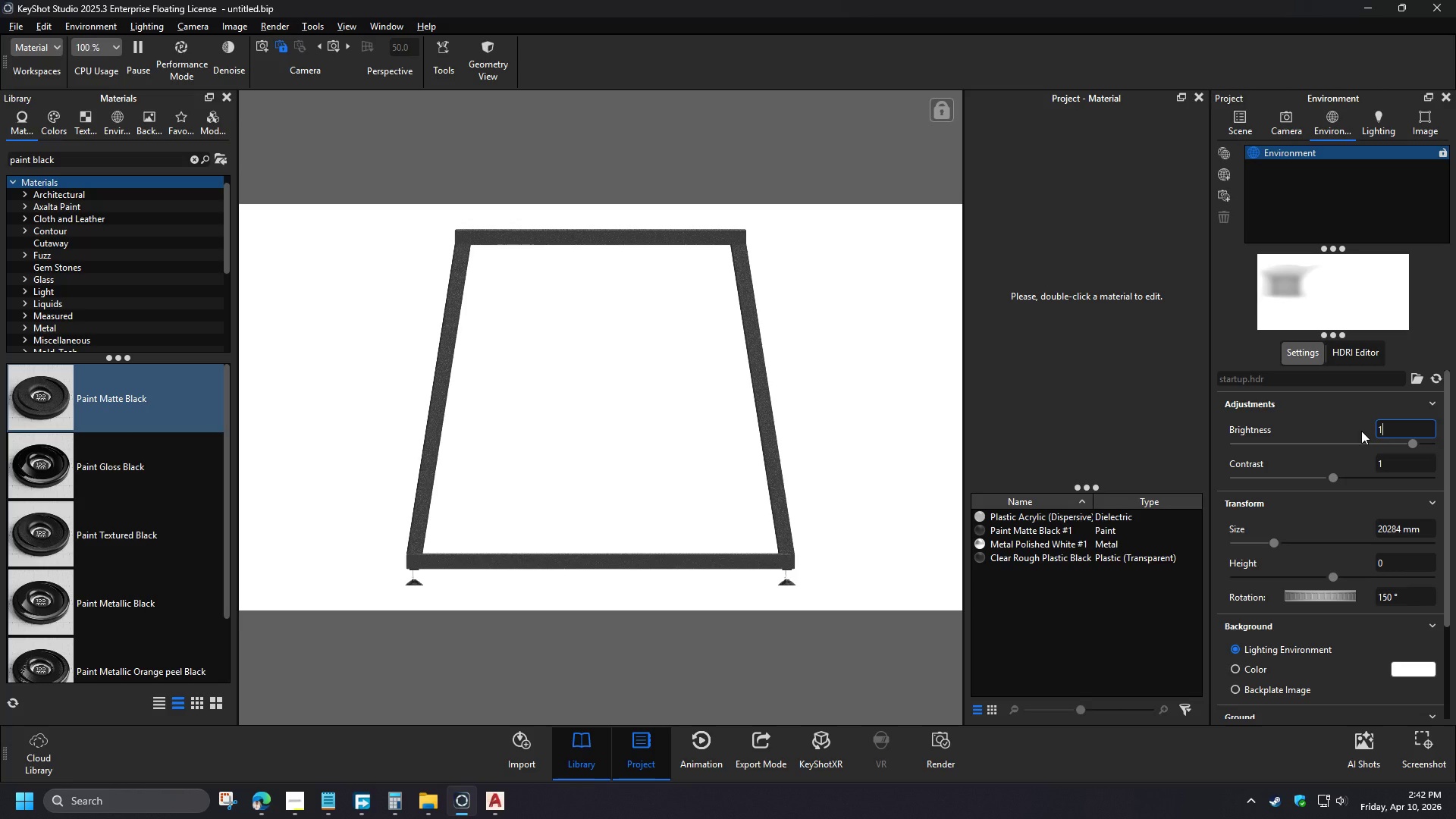 
key(NumpadDecimal)
 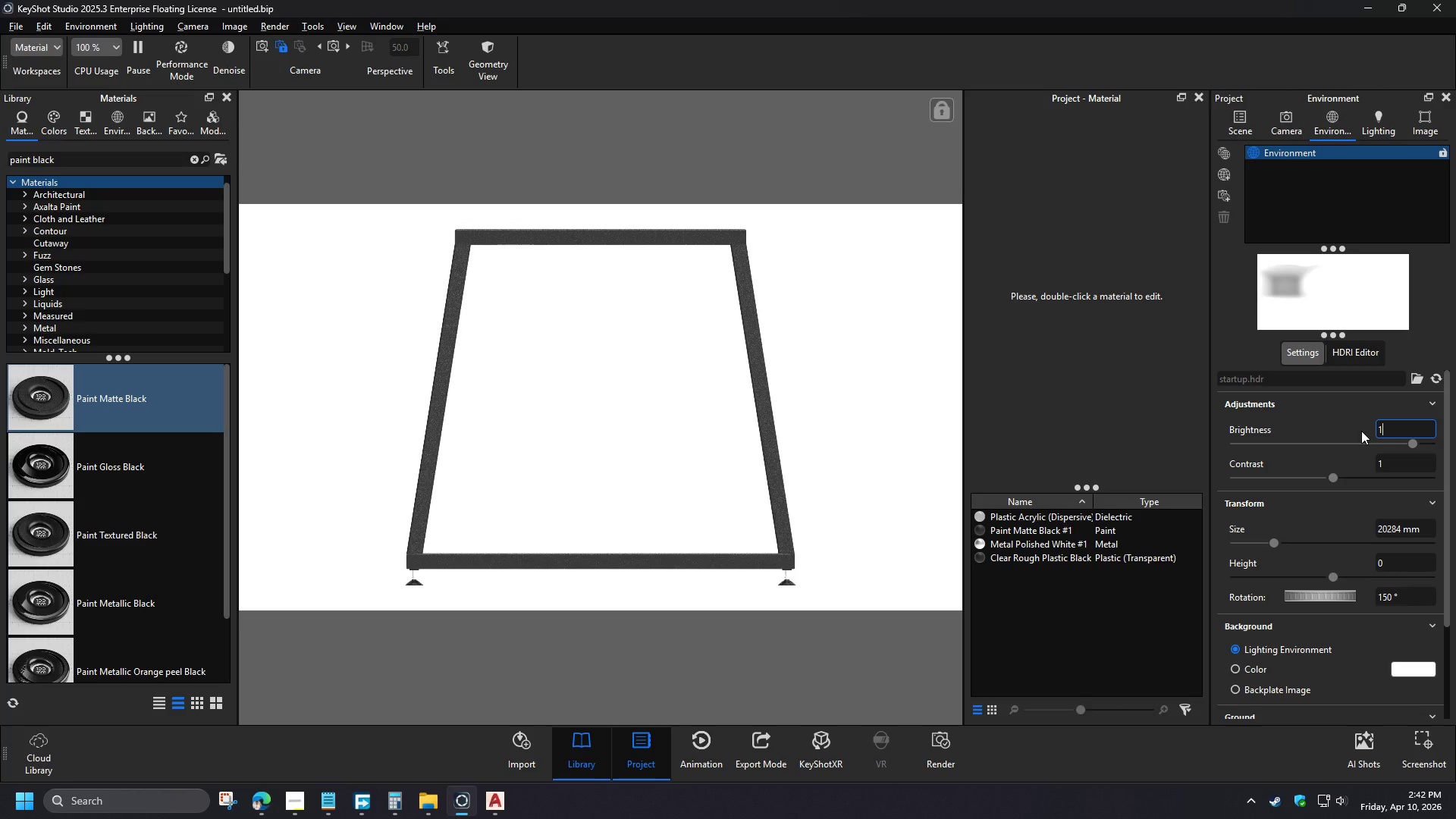 
key(Numpad5)
 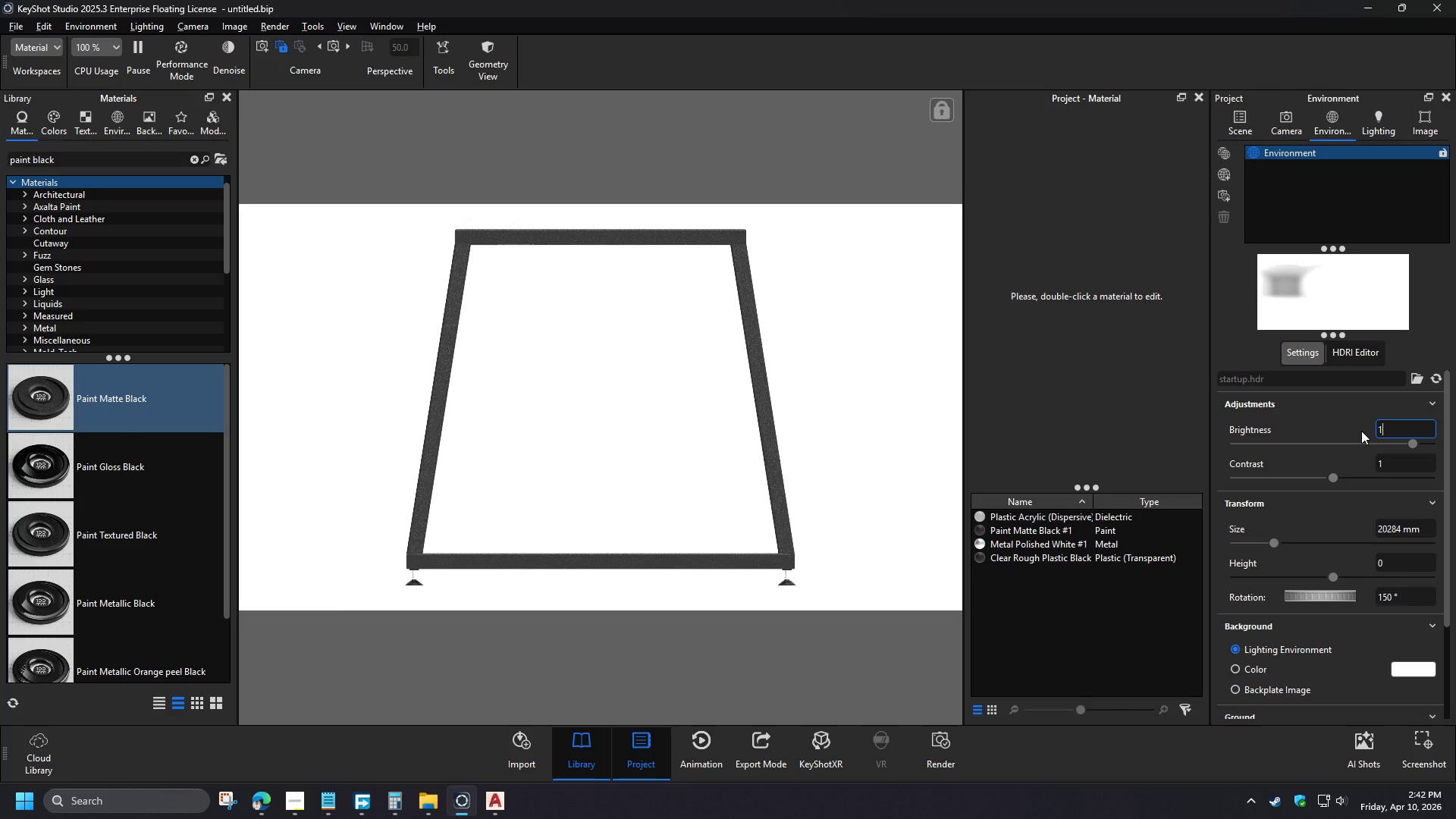 
key(NumpadEnter)
 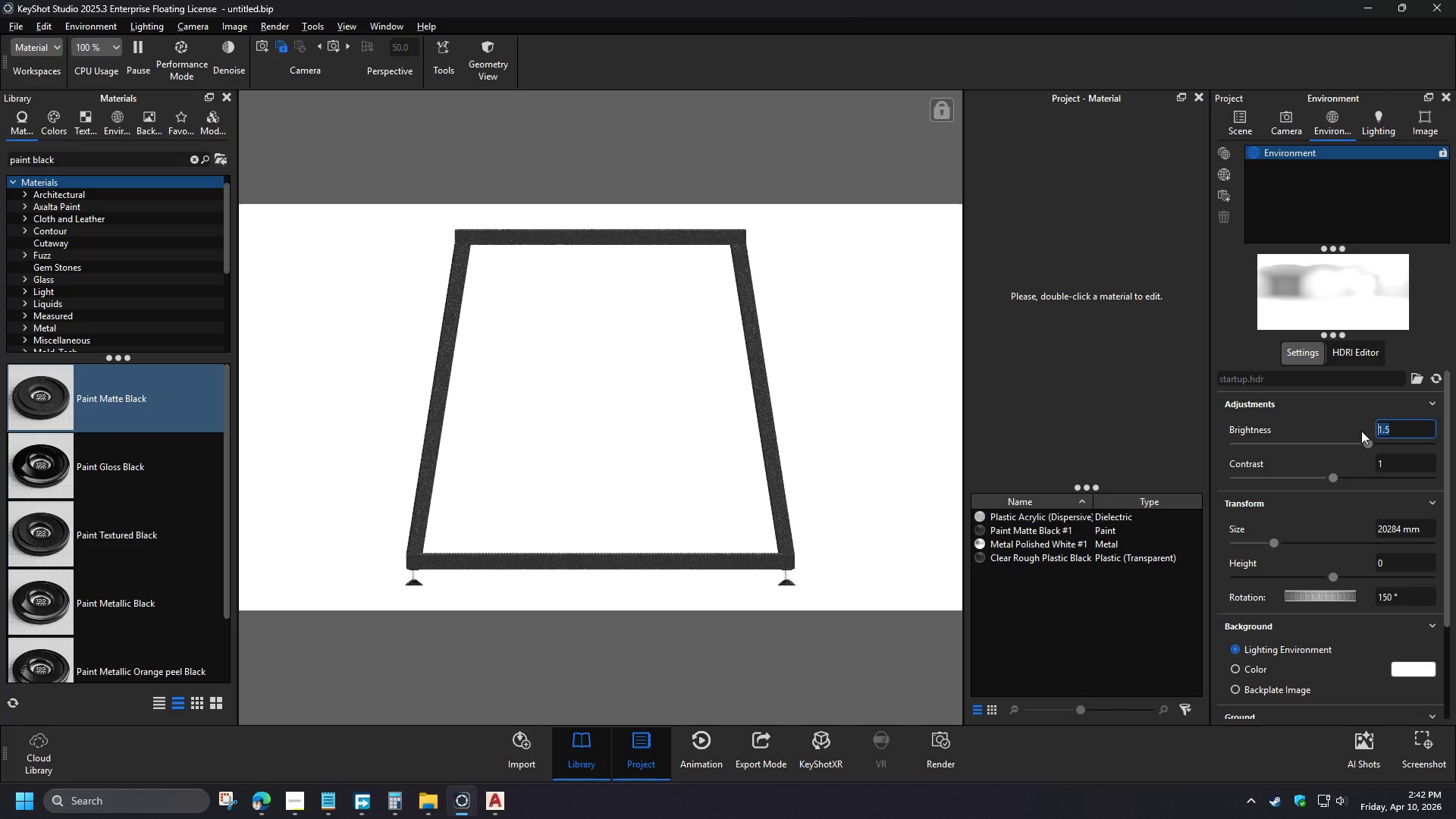 
left_click_drag(start_coordinate=[1423, 529], to_coordinate=[1351, 528])
 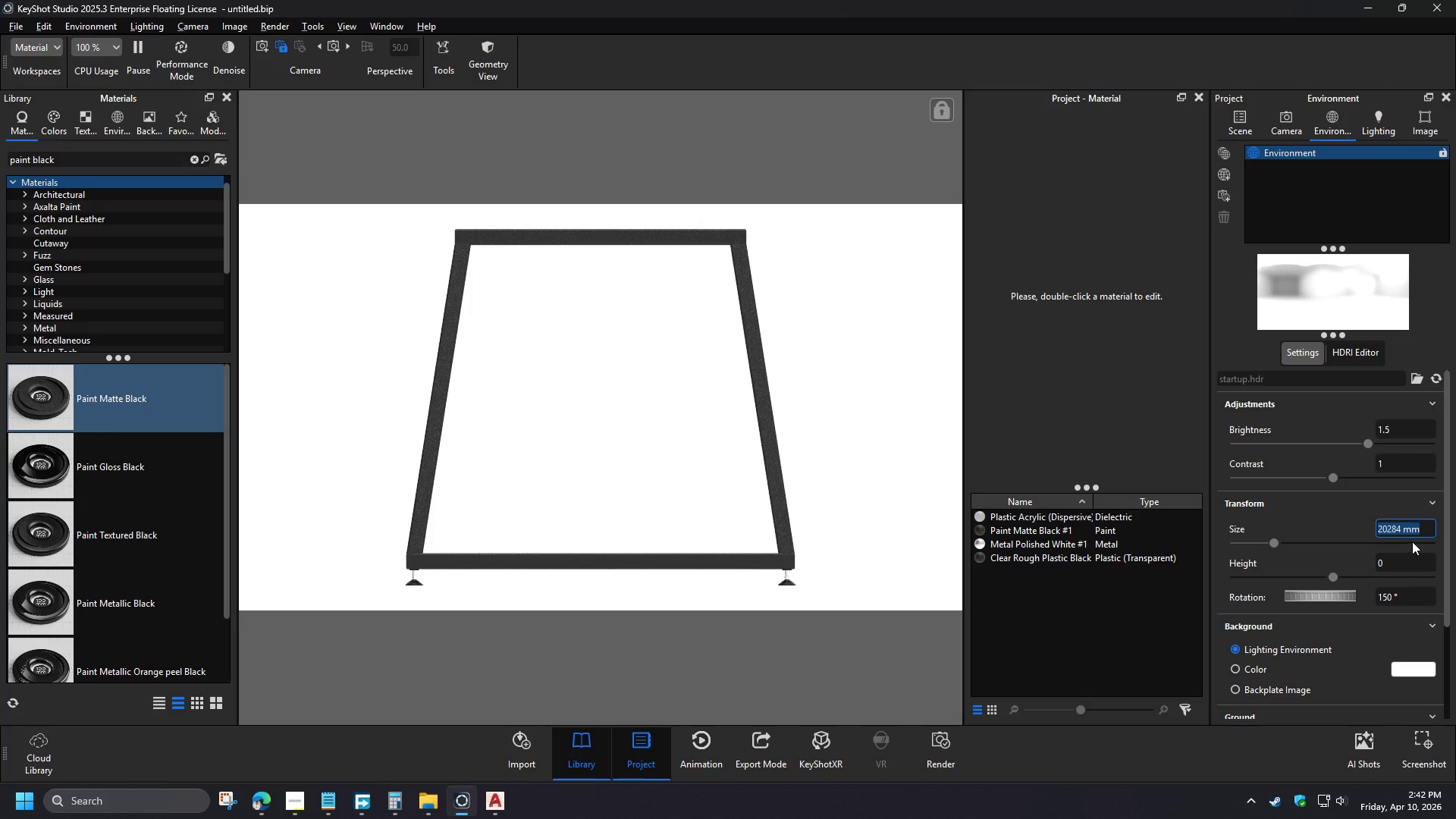 
key(Numpad5)
 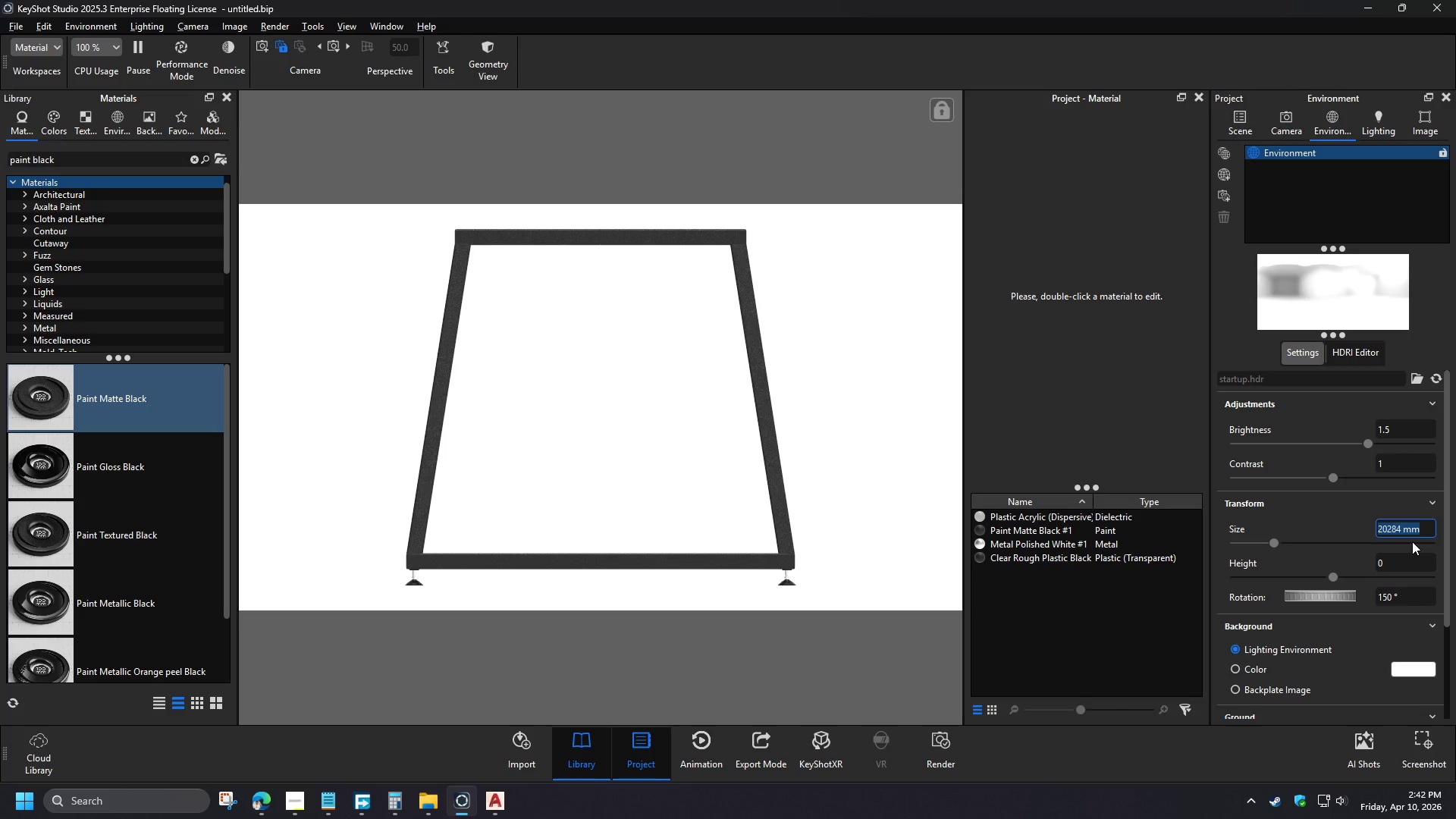 
key(Numpad0)
 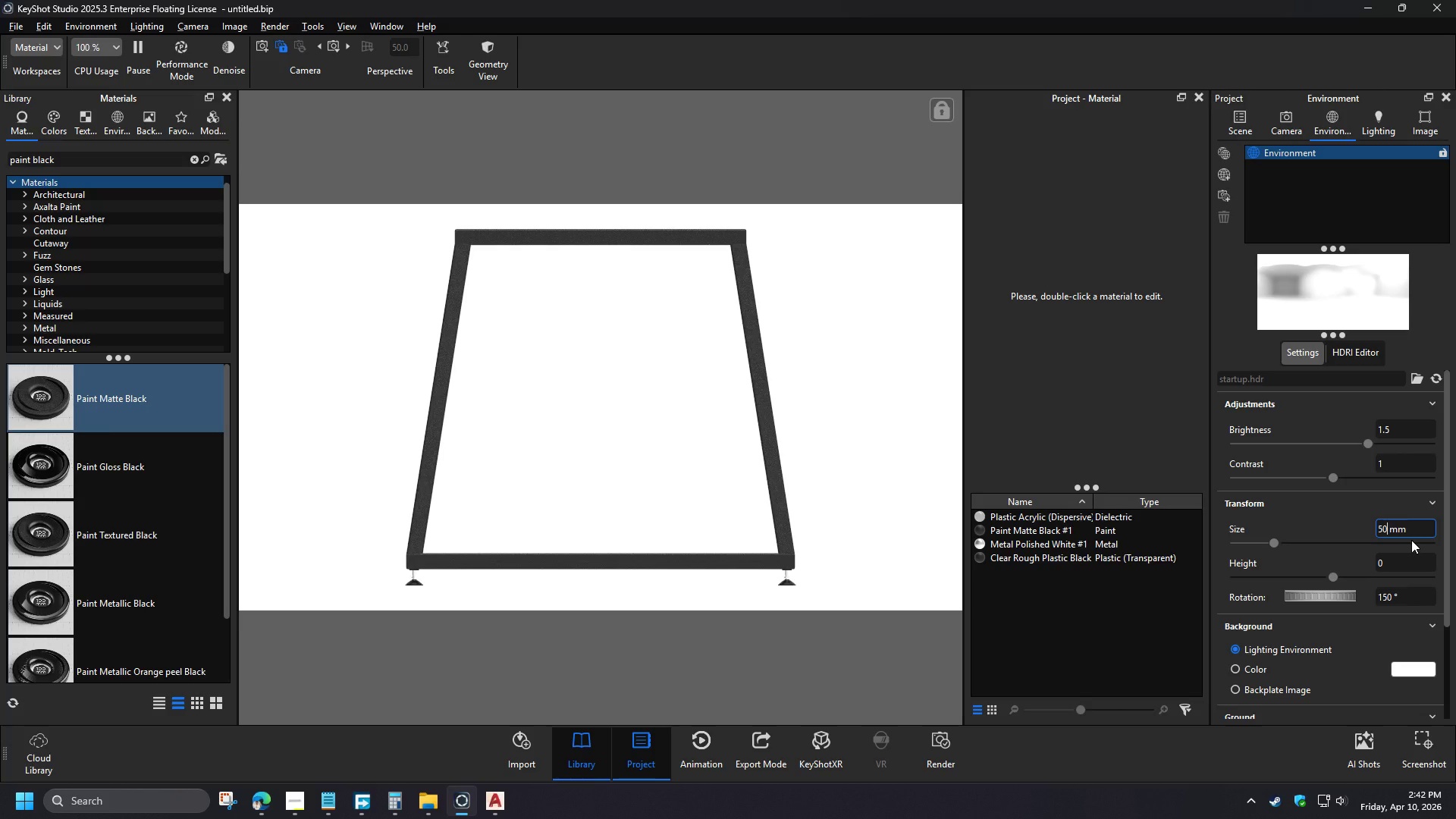 
key(Numpad0)
 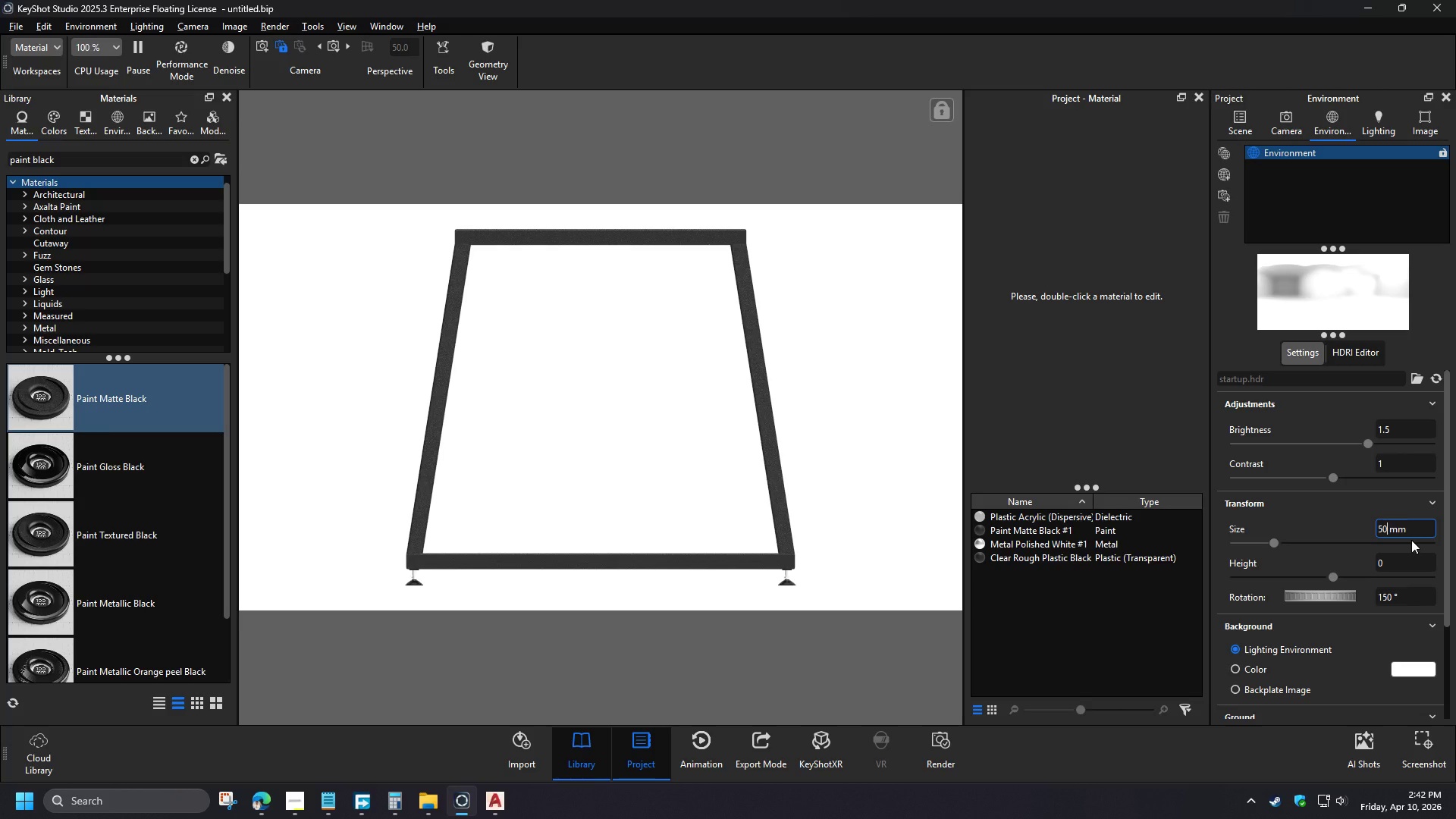 
key(Numpad0)
 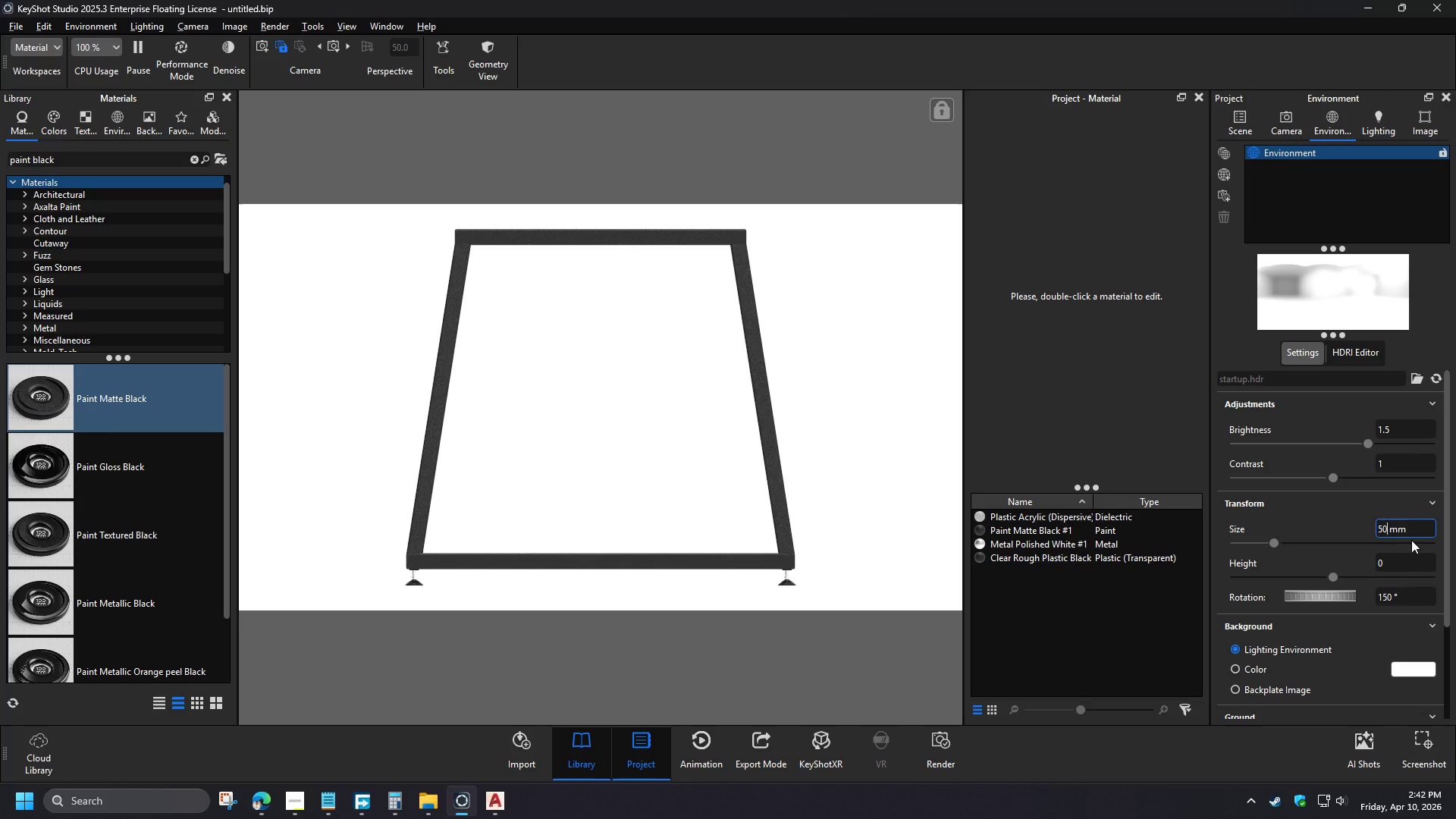 
key(NumpadEnter)
 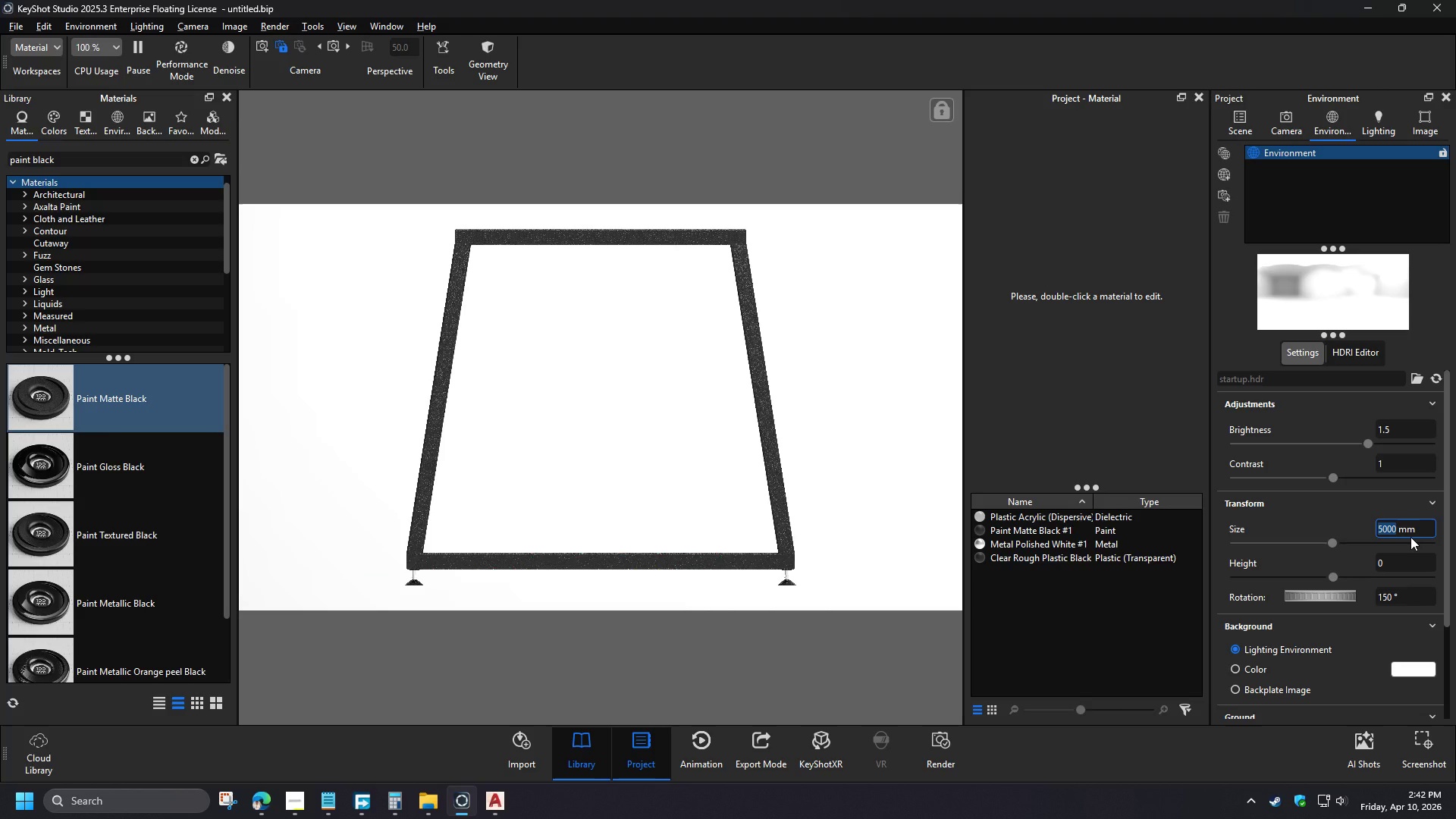 
key(Numpad1)
 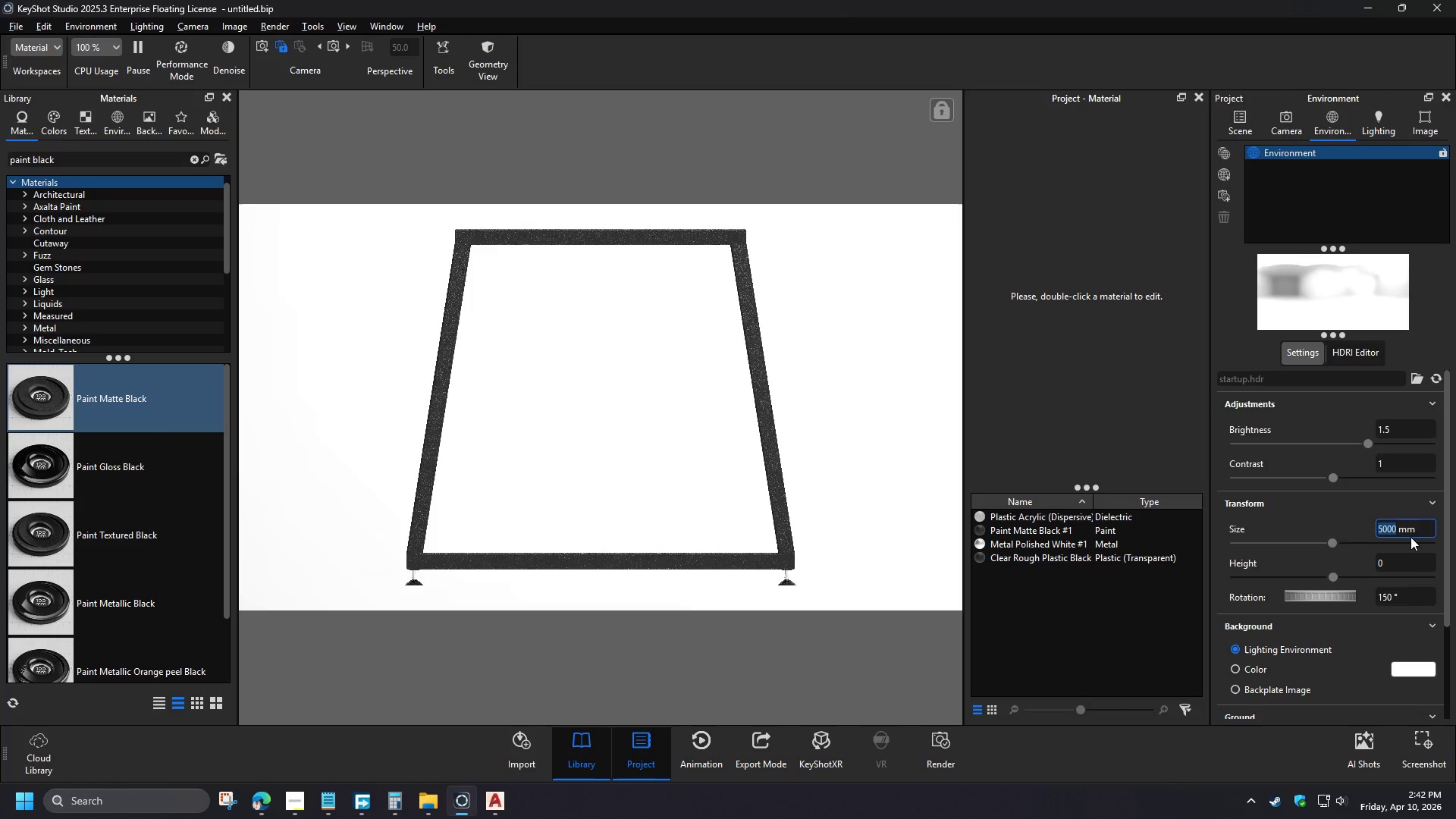 
key(Numpad0)
 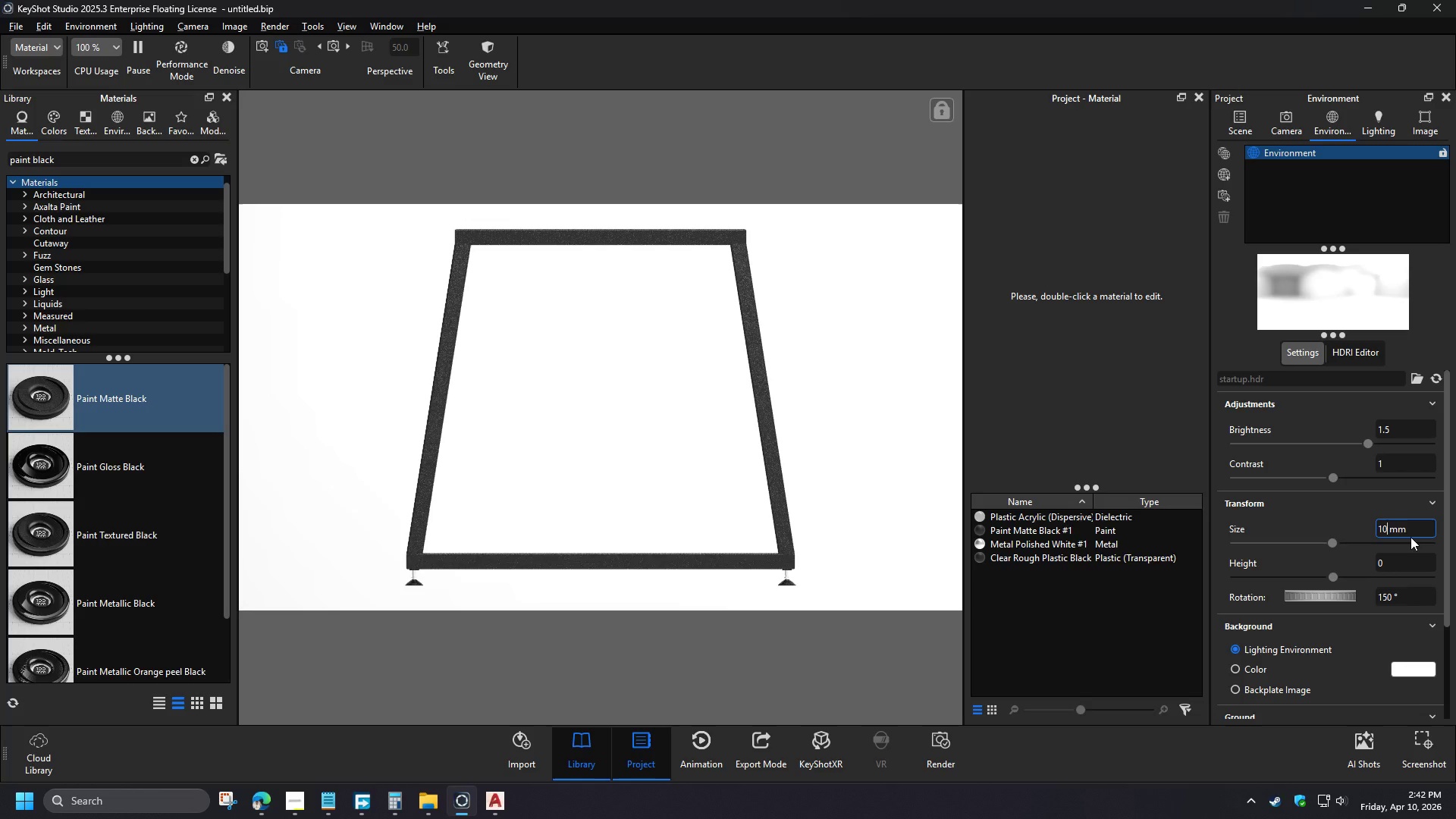 
key(Numpad0)
 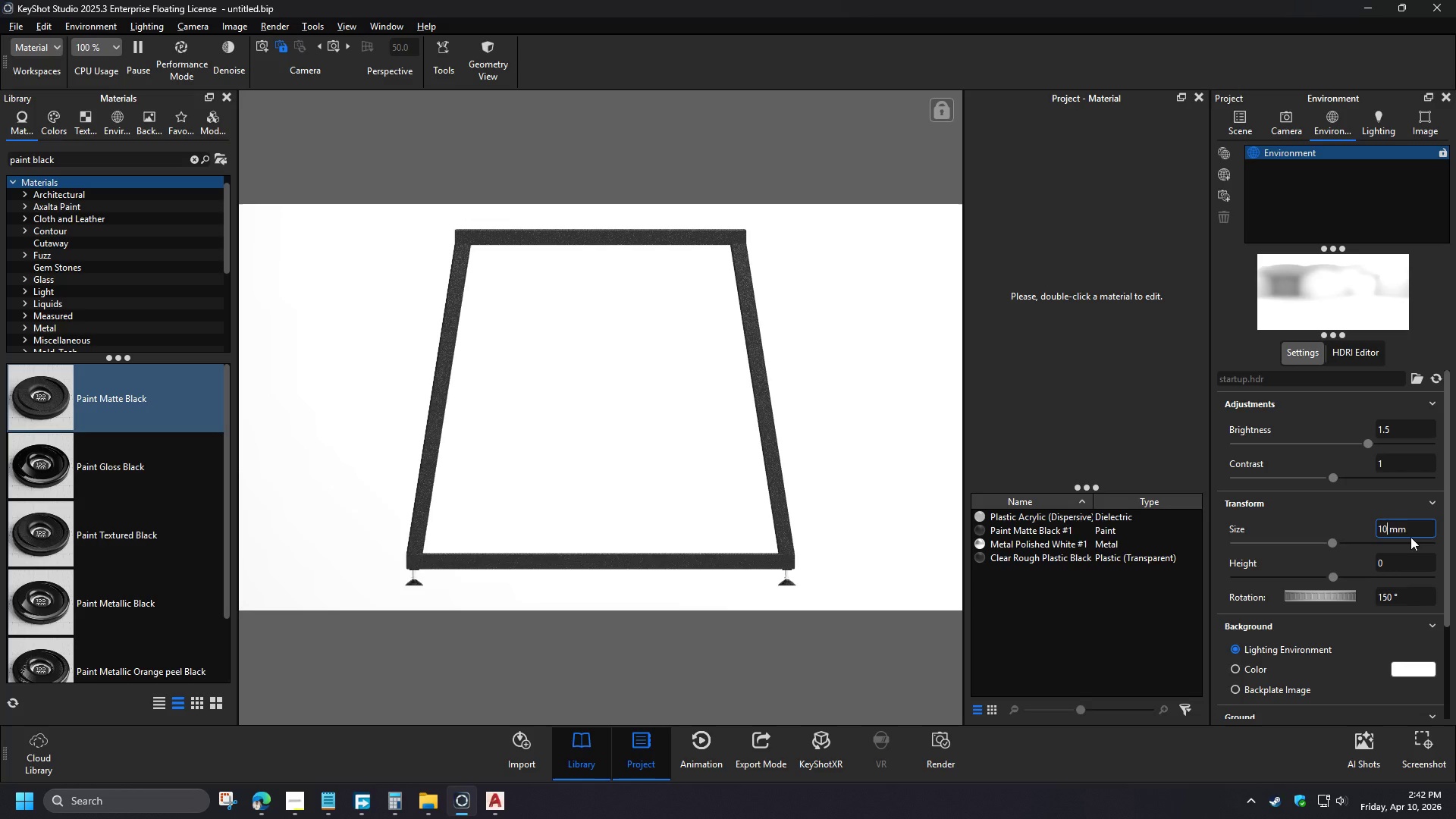 
key(Numpad0)
 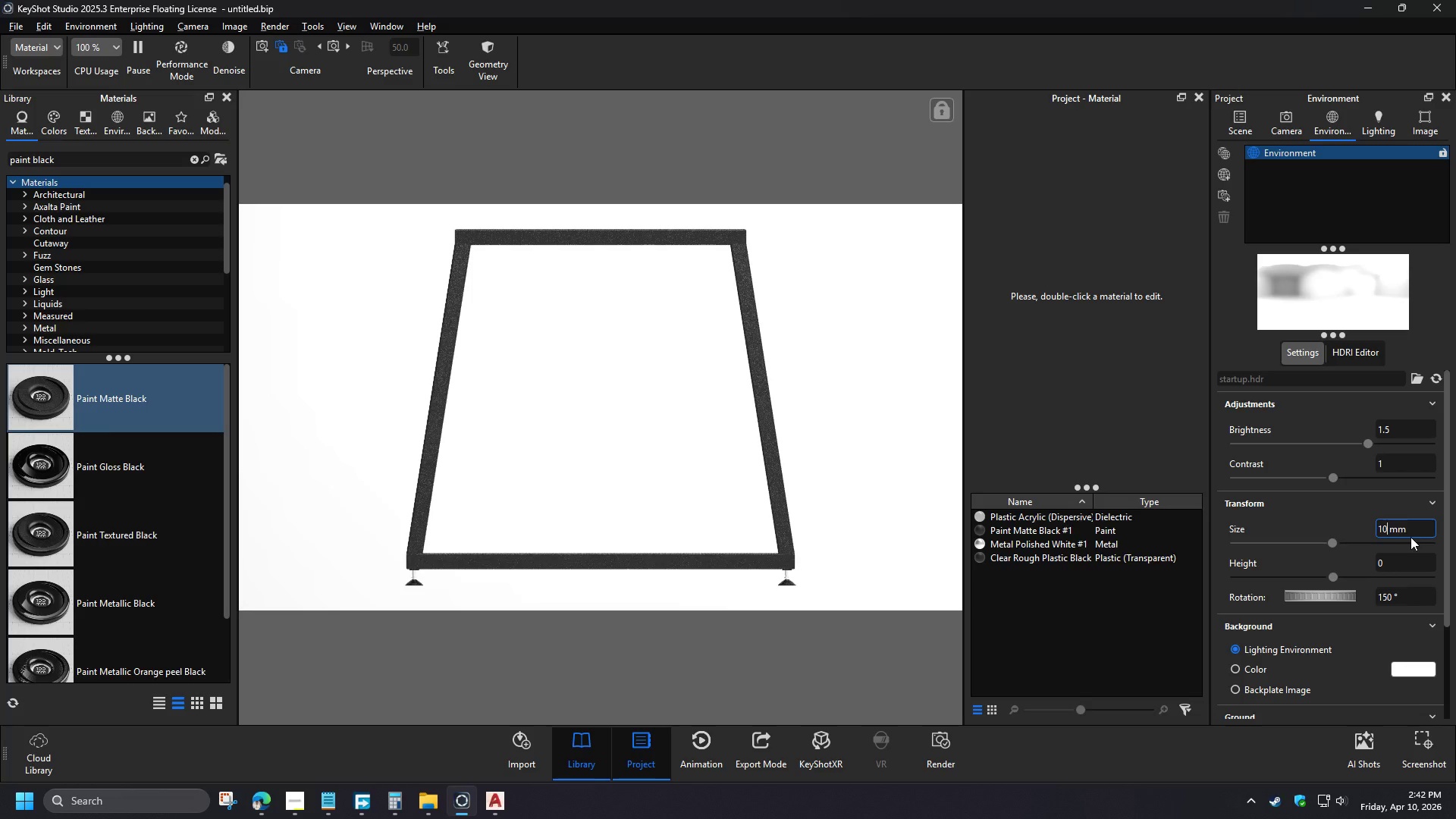 
key(NumpadEnter)
 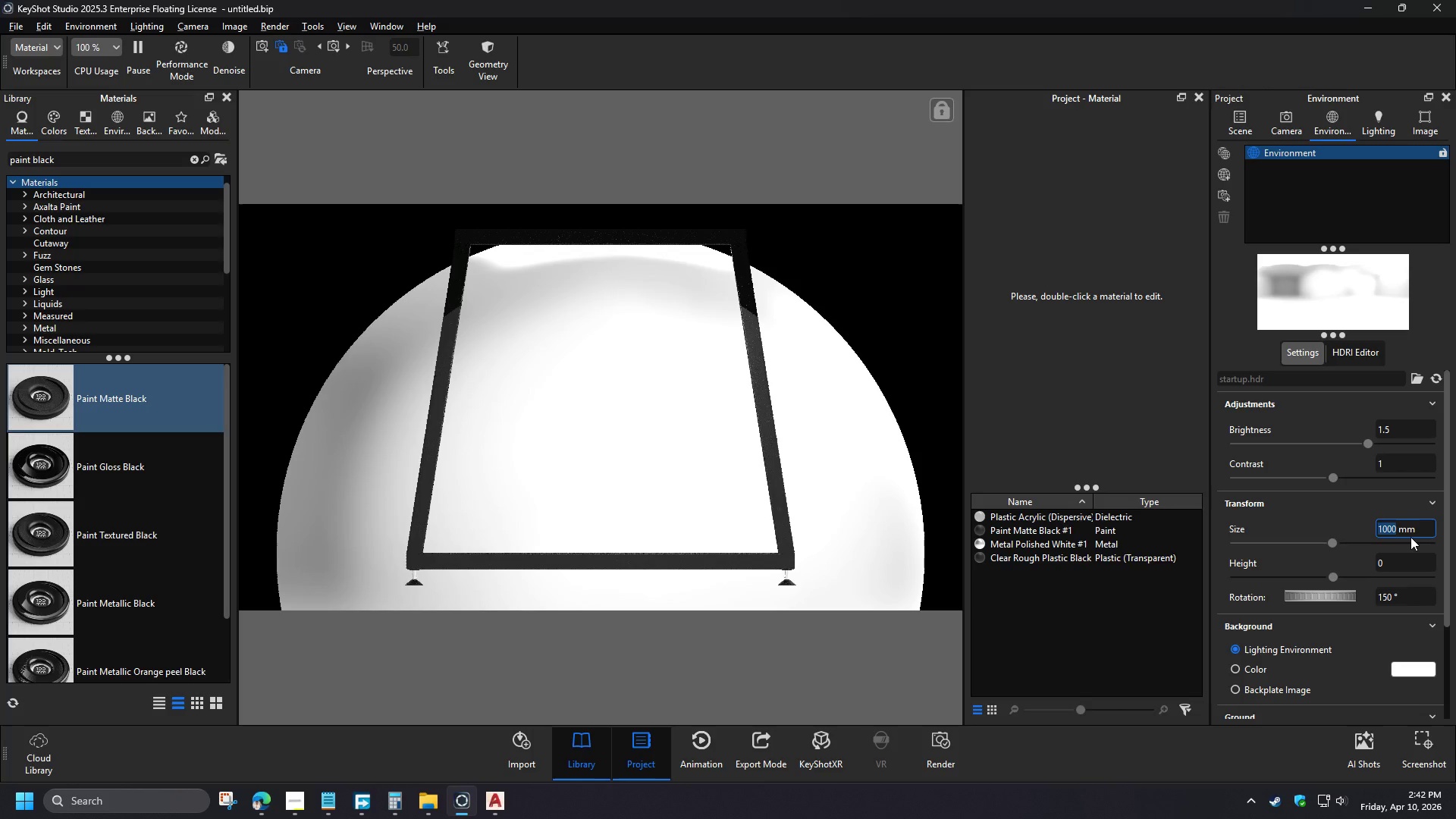 
key(Numpad2)
 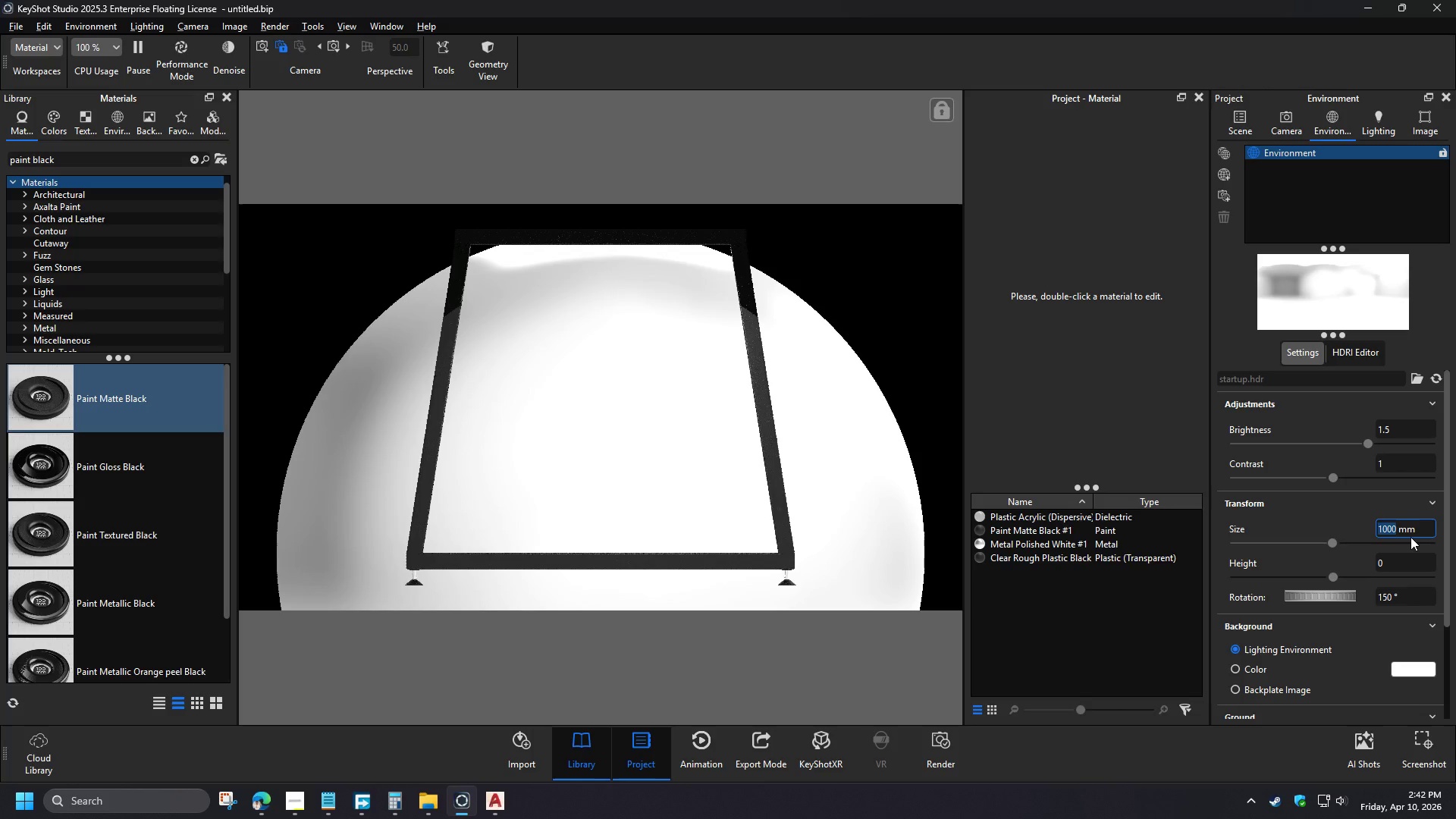 
key(Numpad0)
 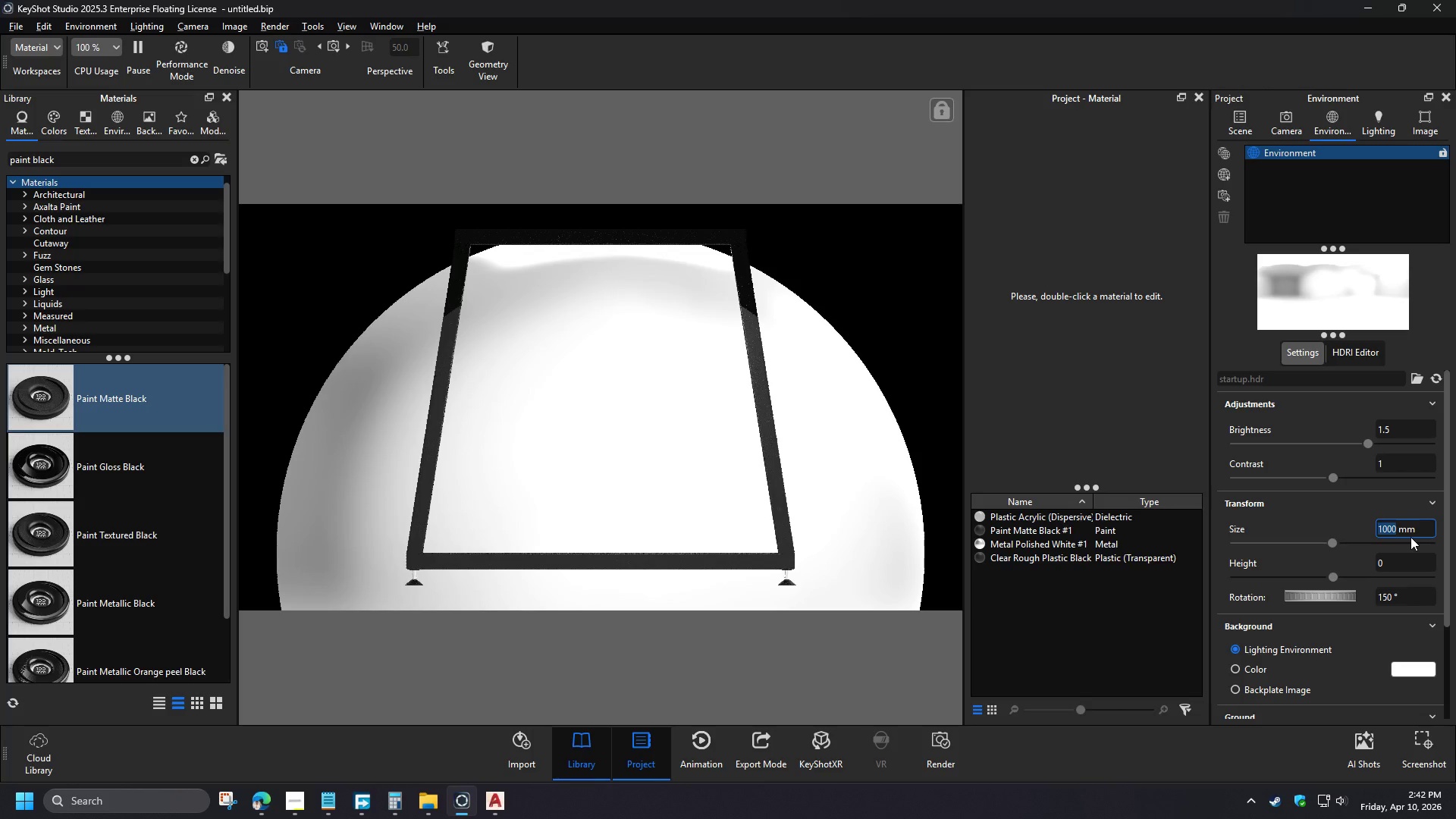 
key(Numpad0)
 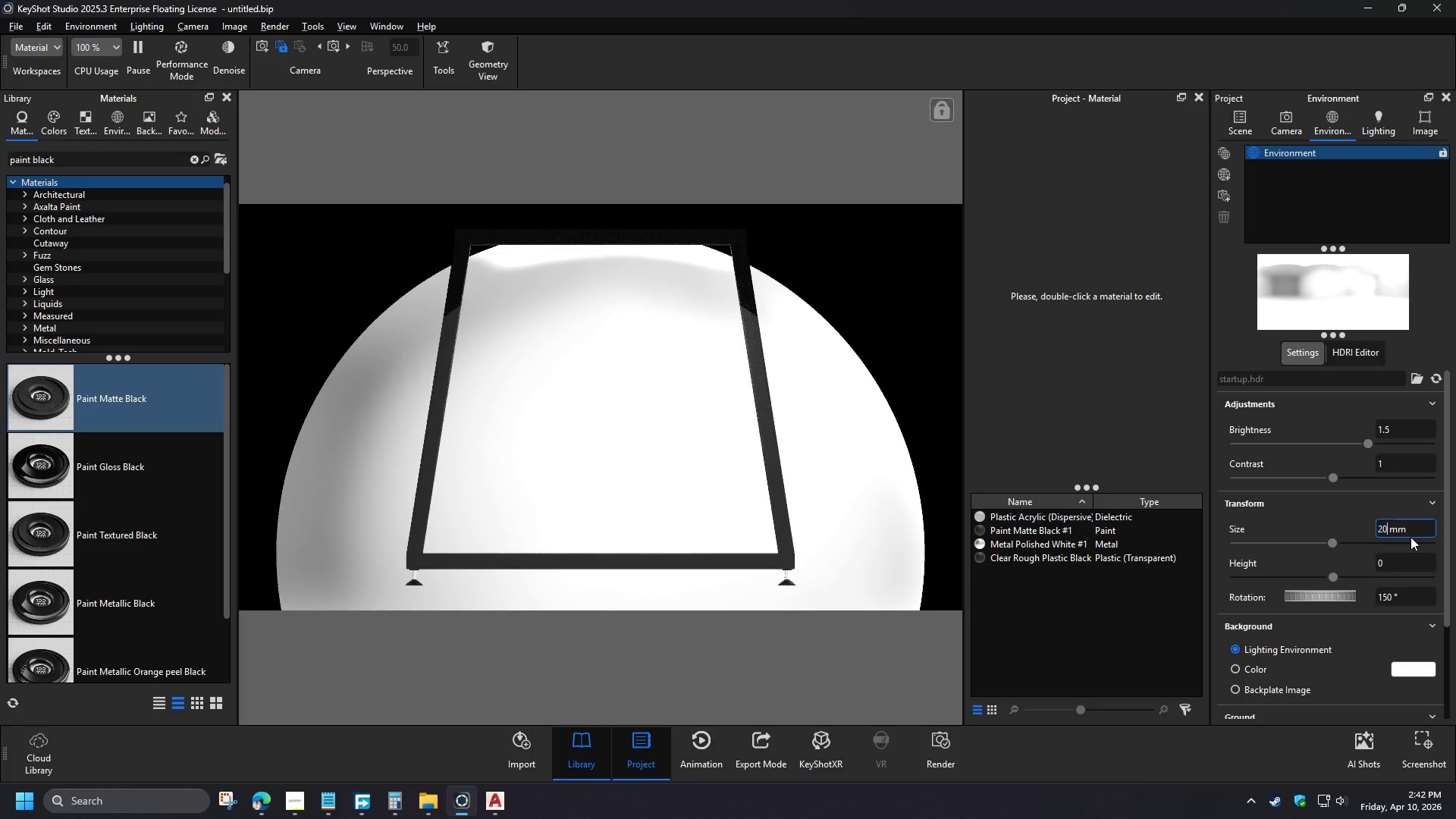 
key(Numpad0)
 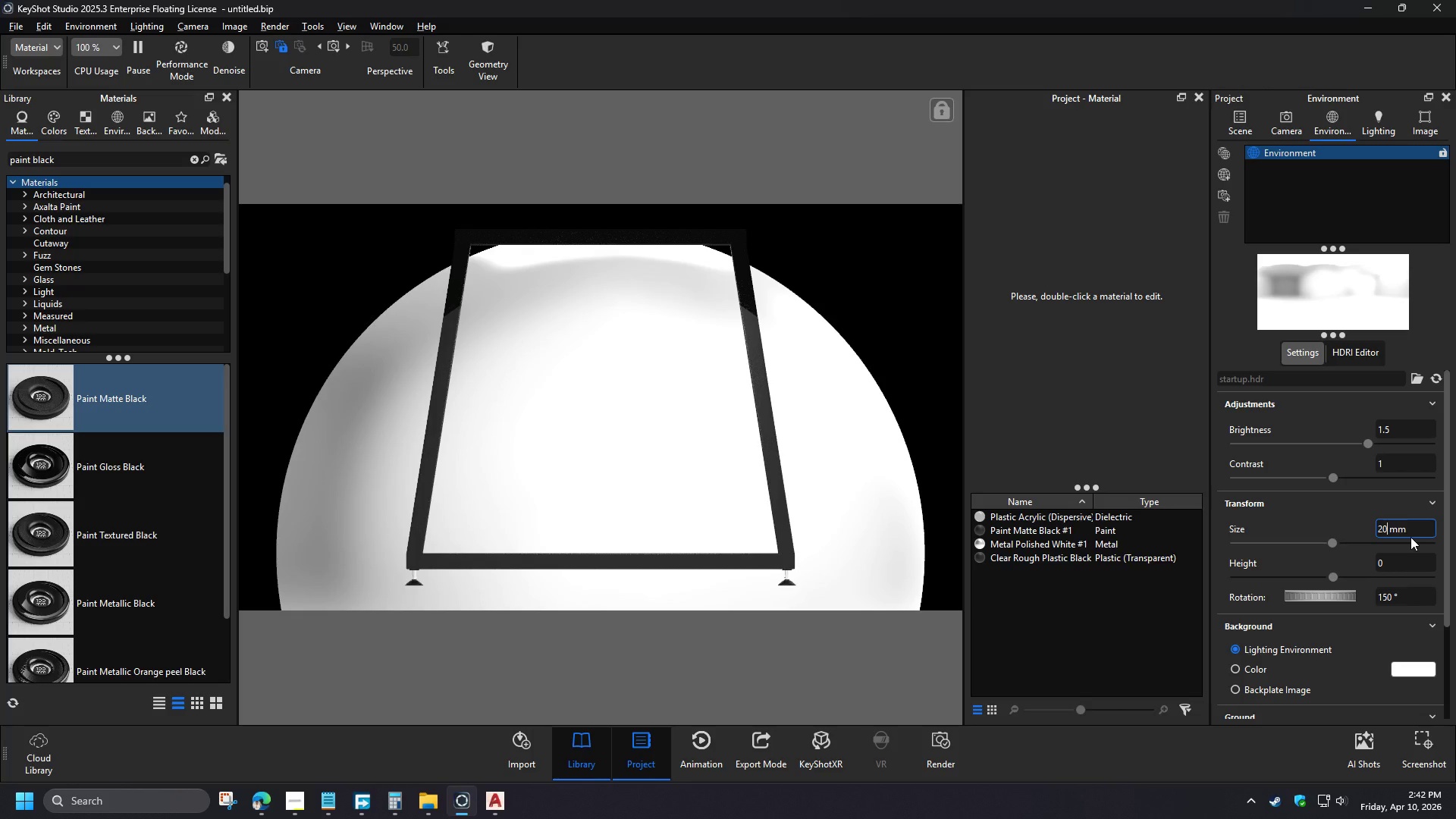 
key(NumpadEnter)
 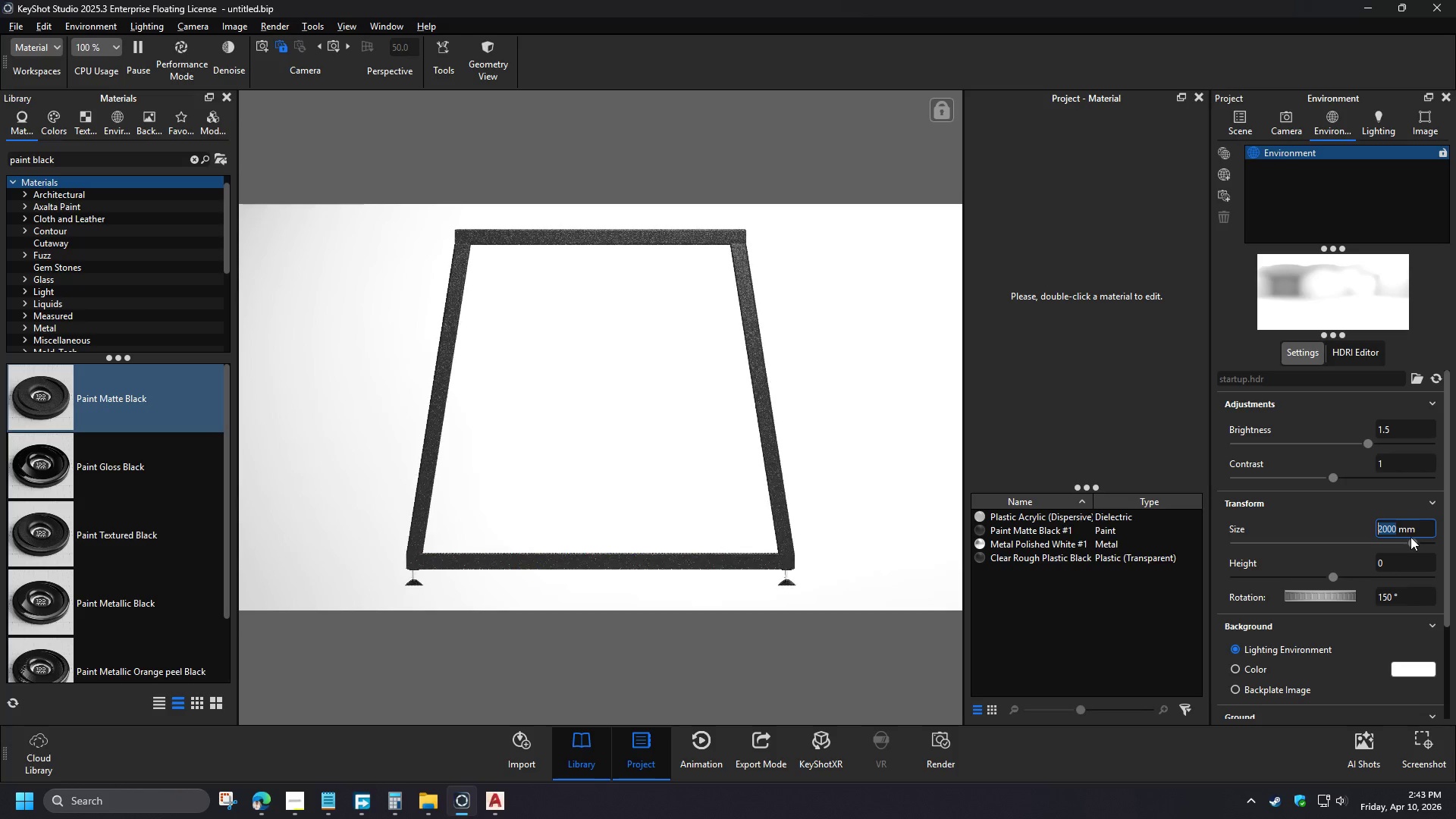 
key(Numpad3)
 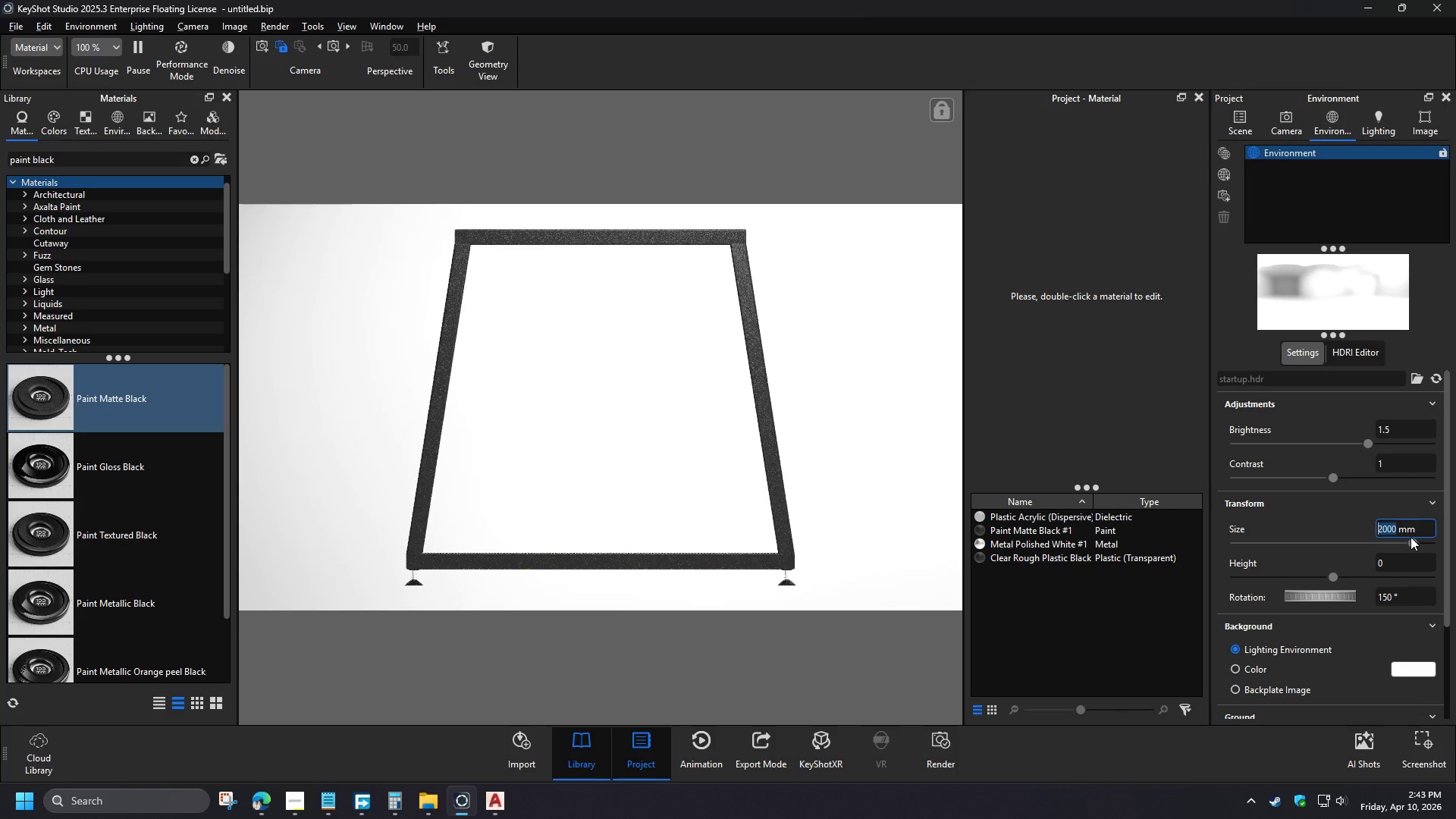 
key(Numpad0)
 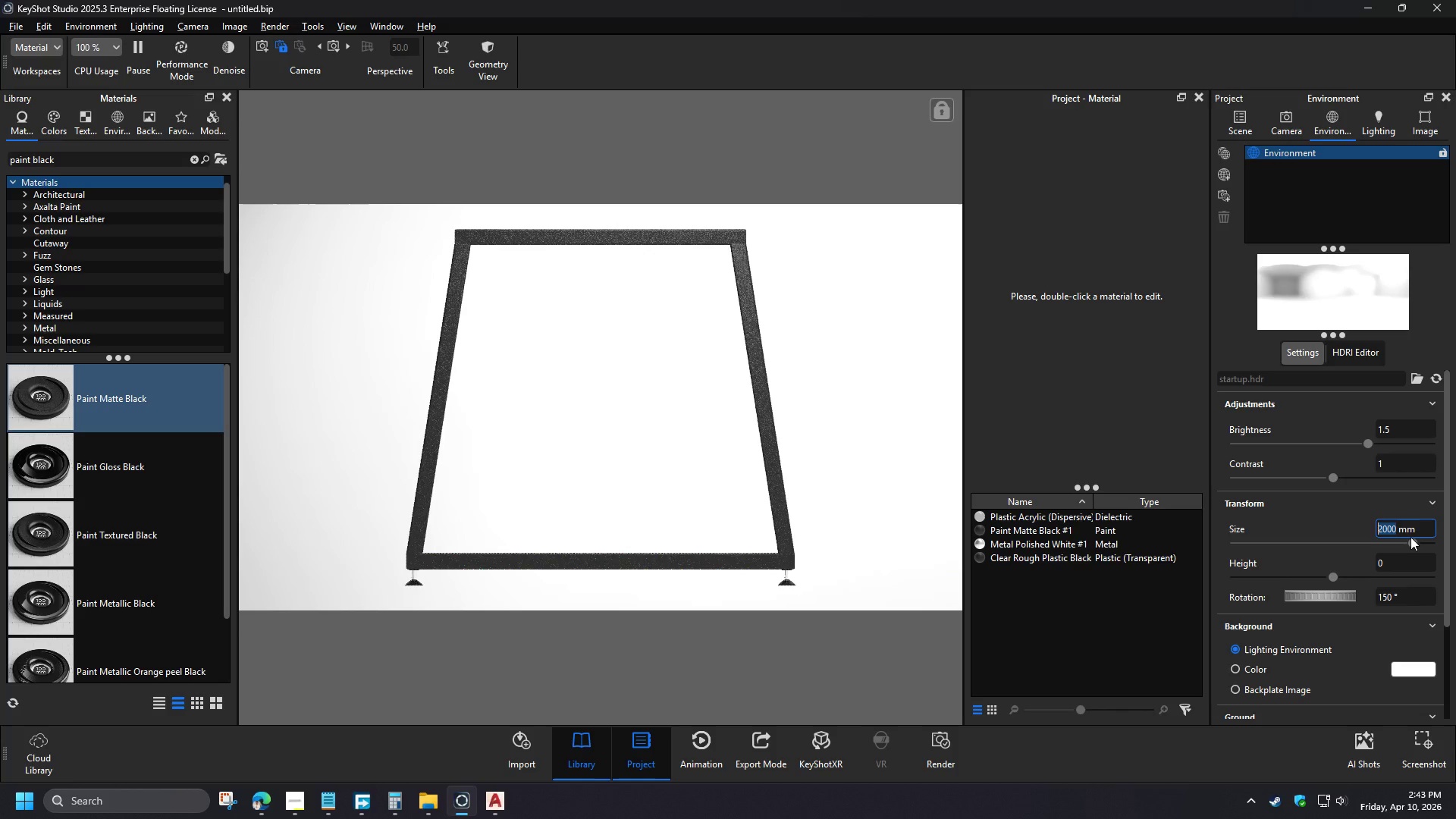 
key(Numpad0)
 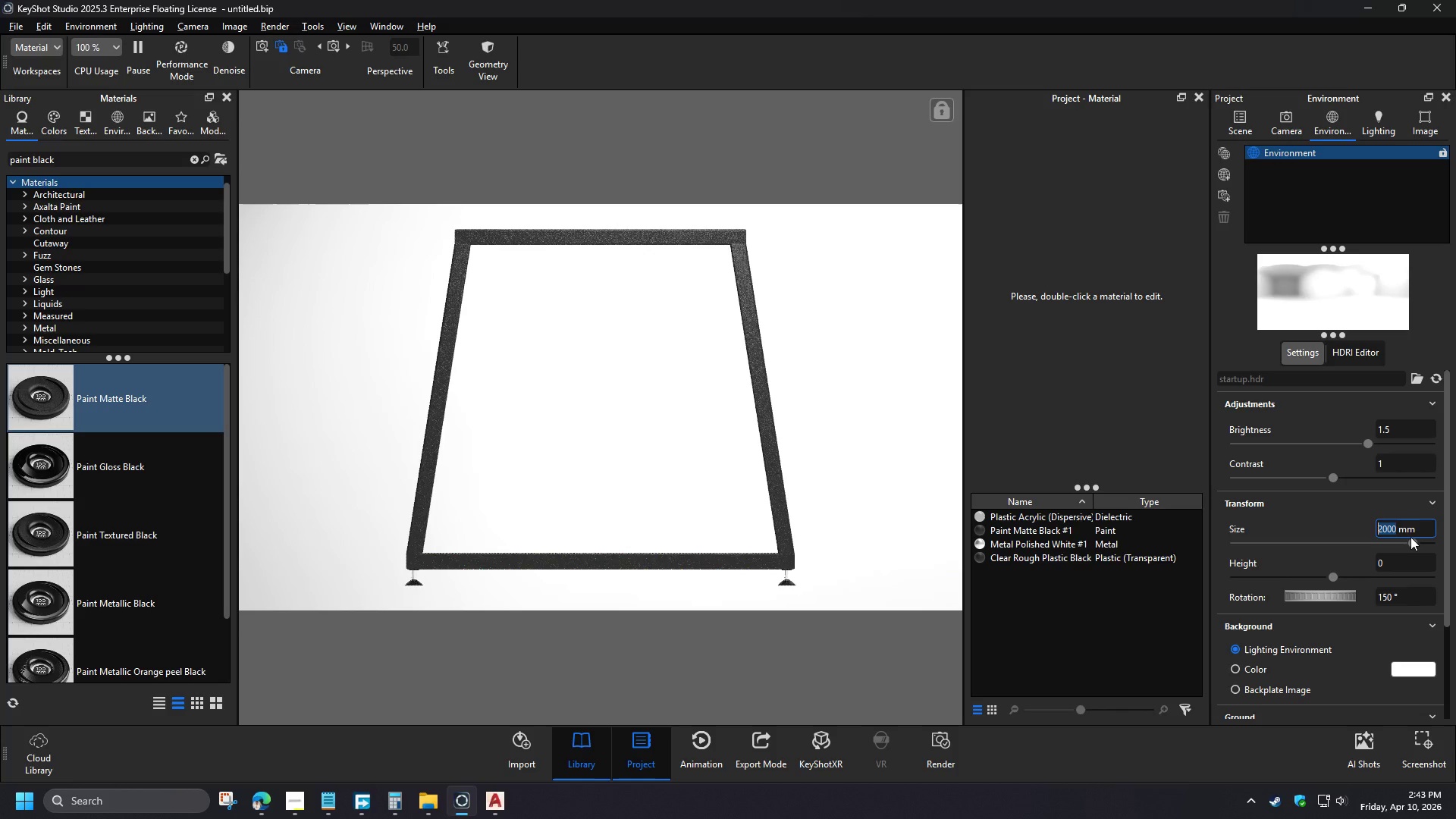 
key(Numpad0)
 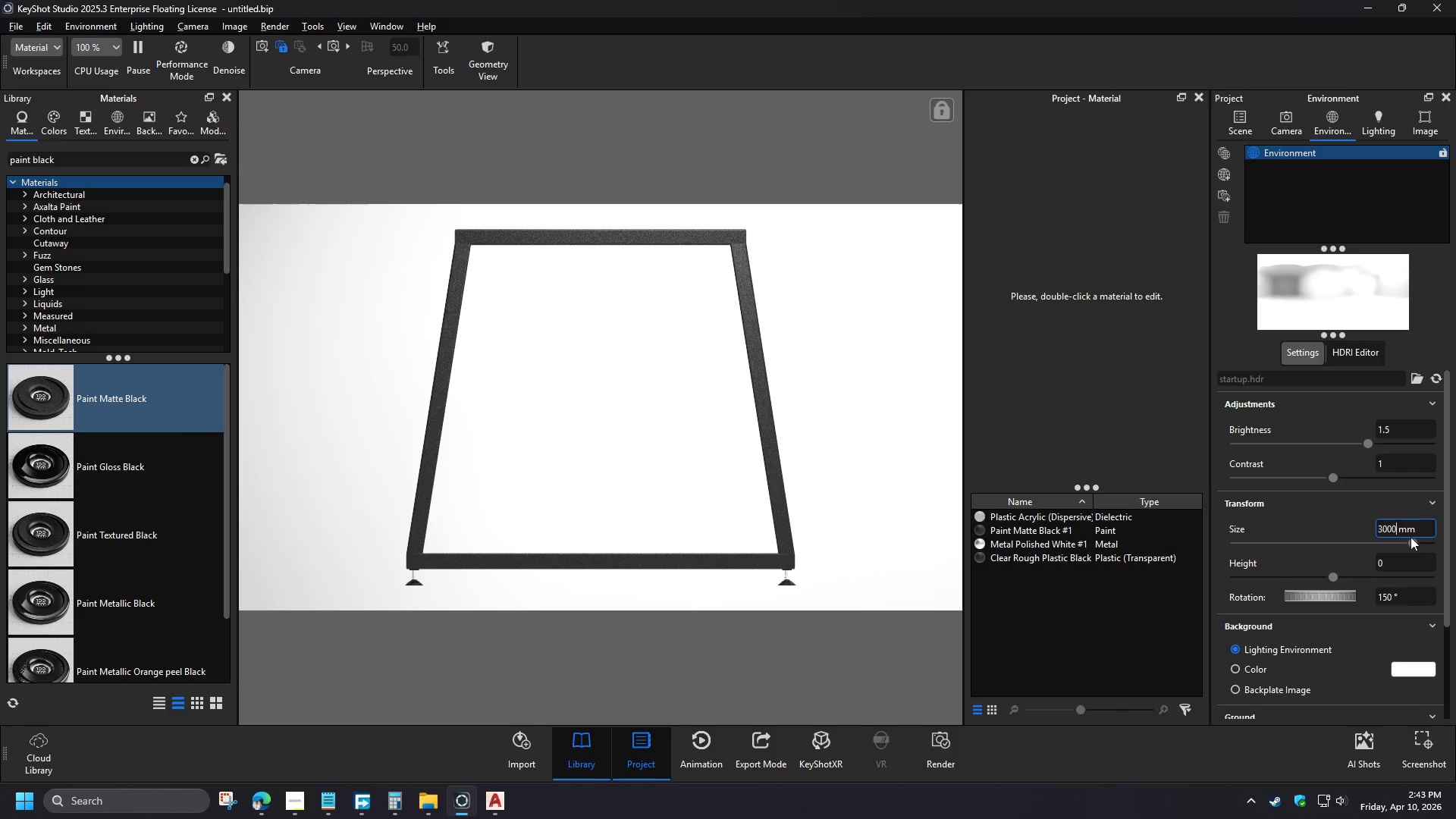 
key(NumpadEnter)
 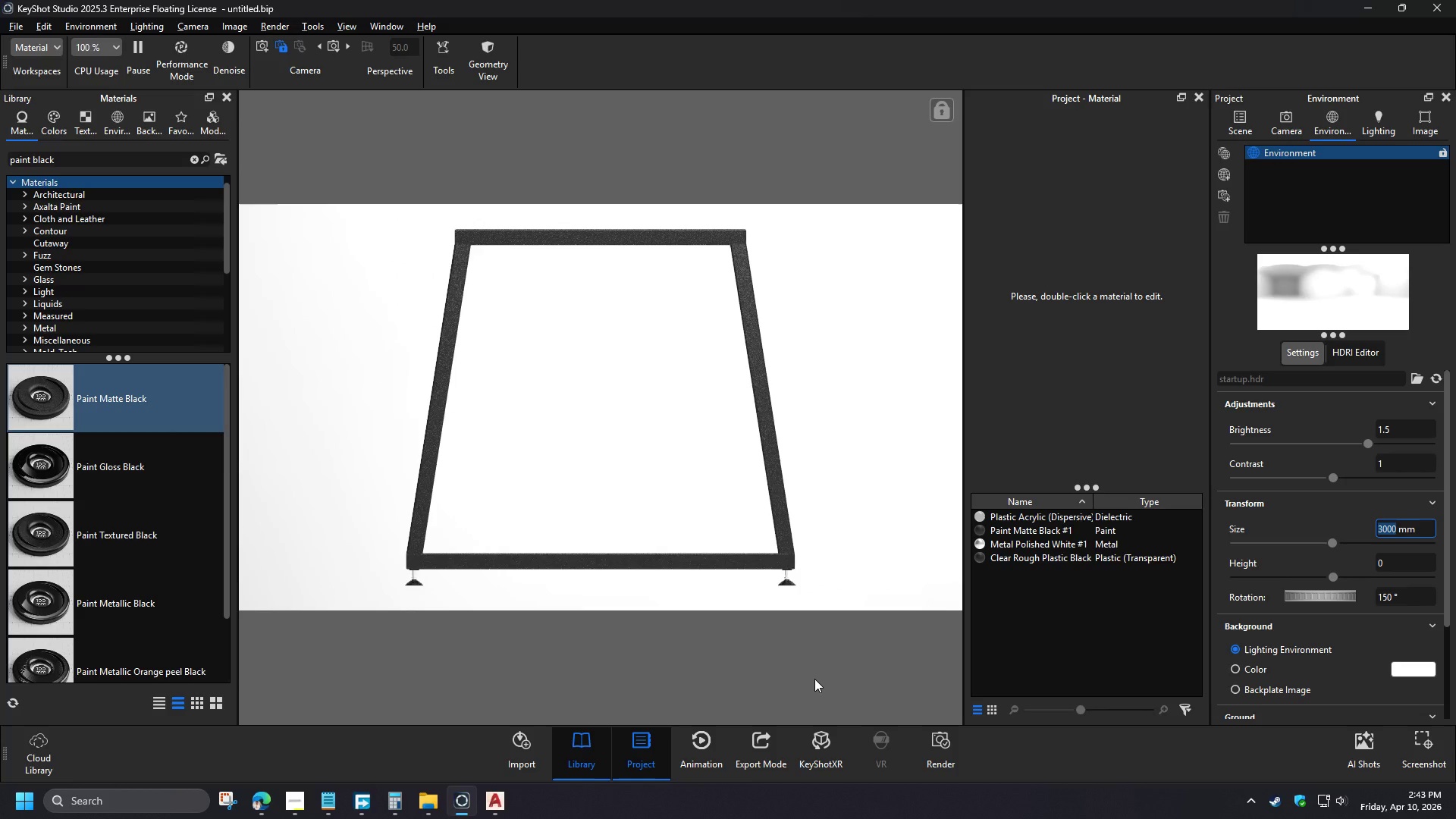 
left_click_drag(start_coordinate=[1401, 425], to_coordinate=[1292, 425])
 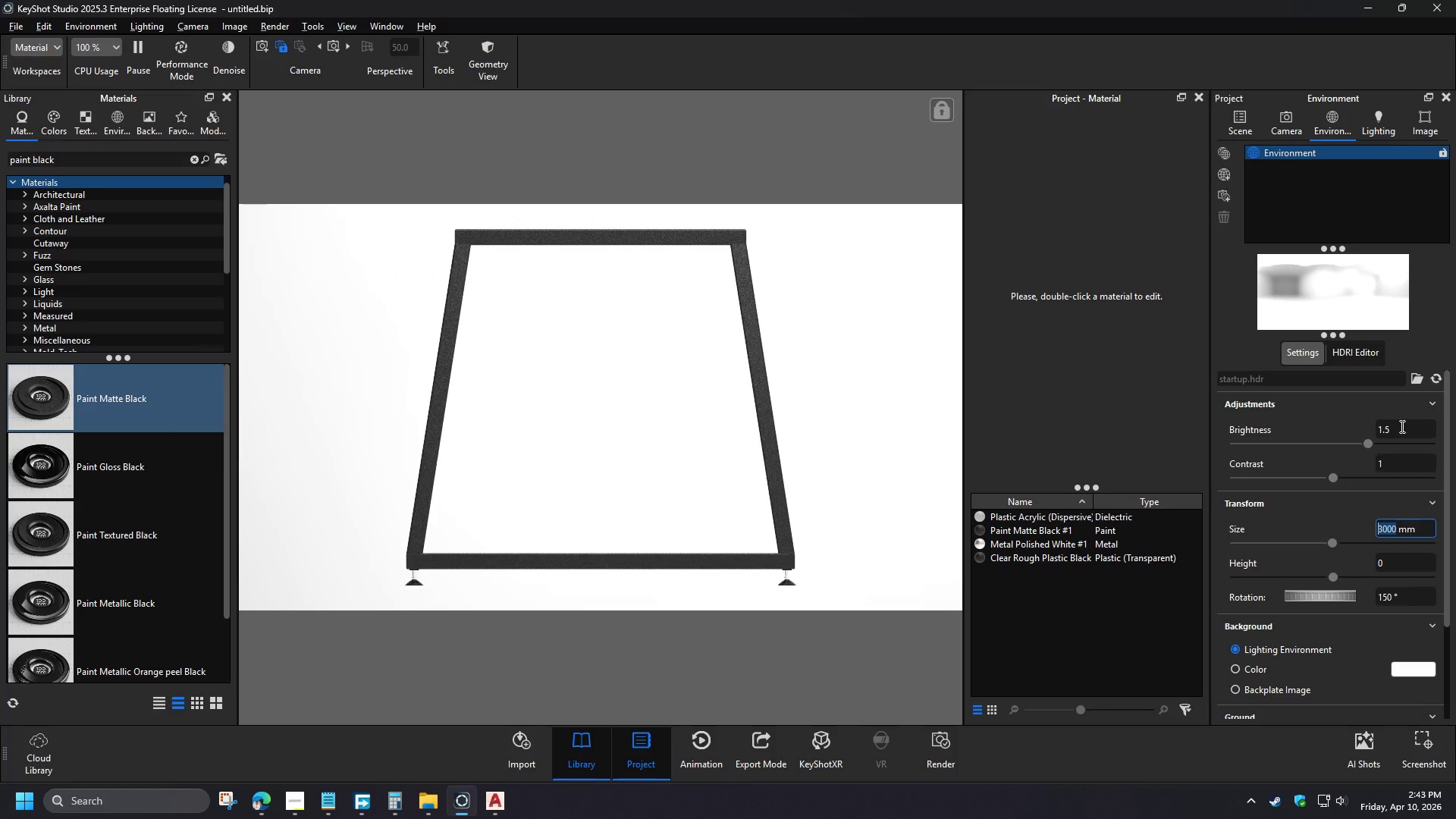 
key(Numpad1)
 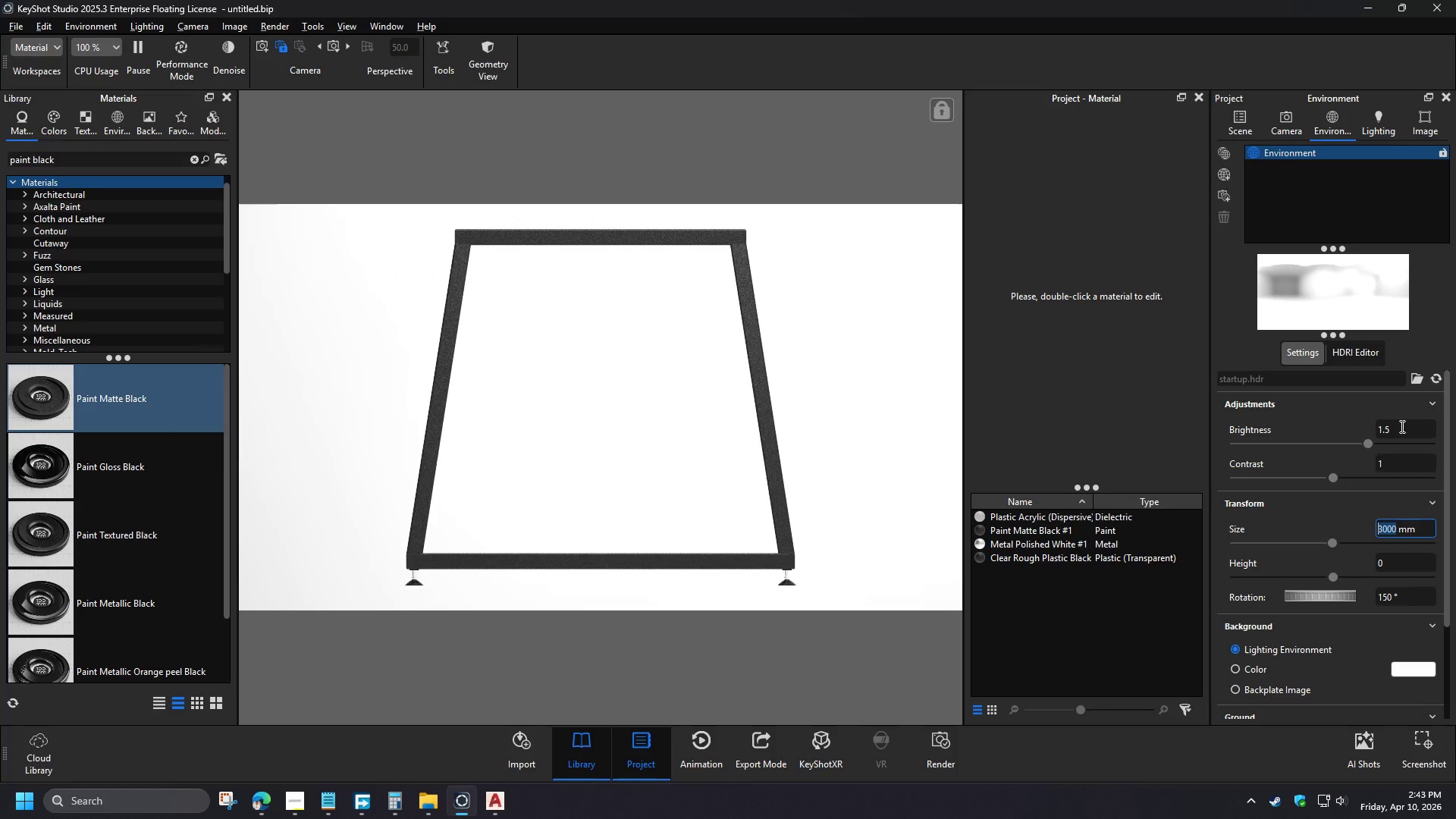 
key(Numpad0)
 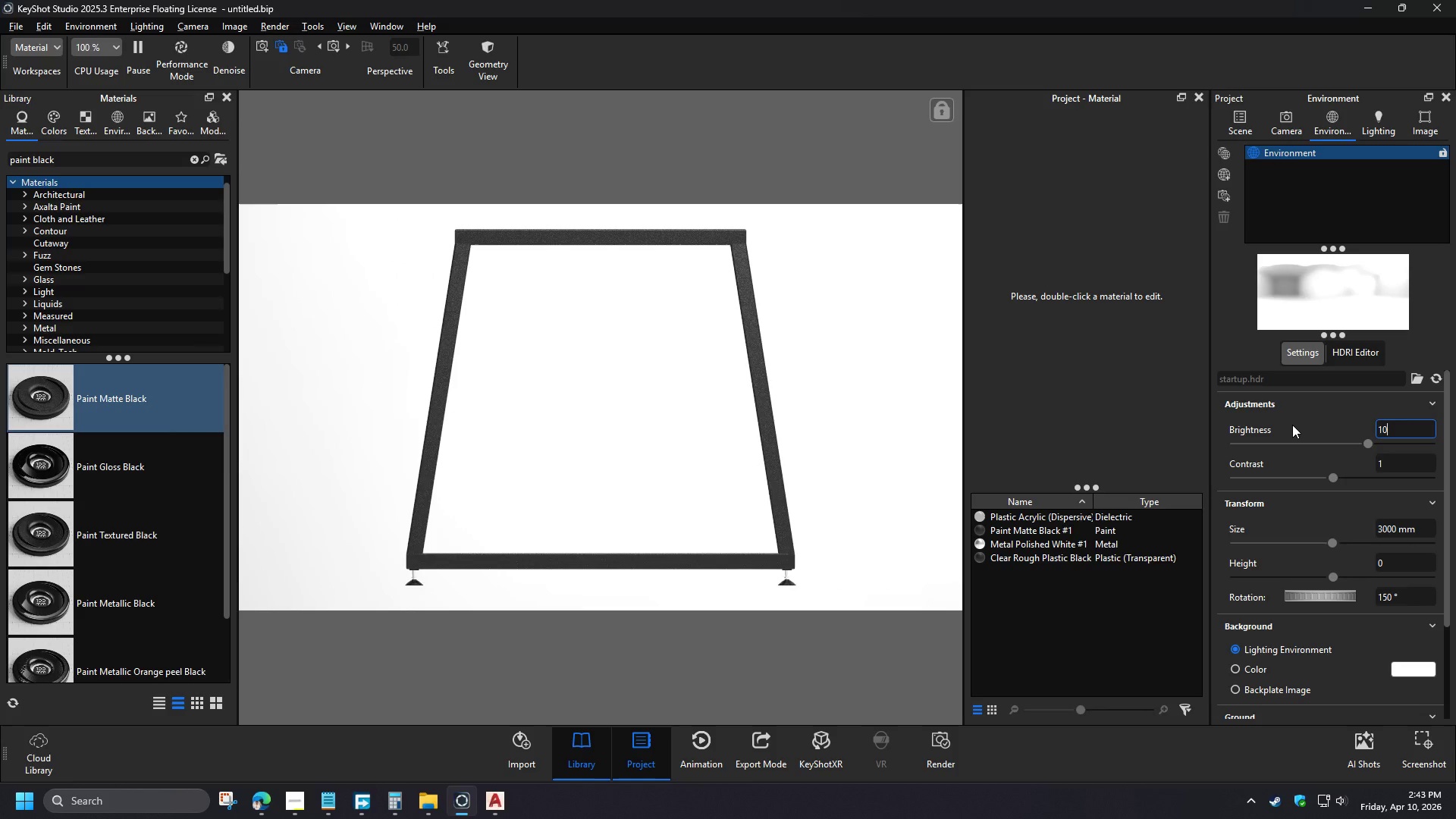 
key(Backspace)
 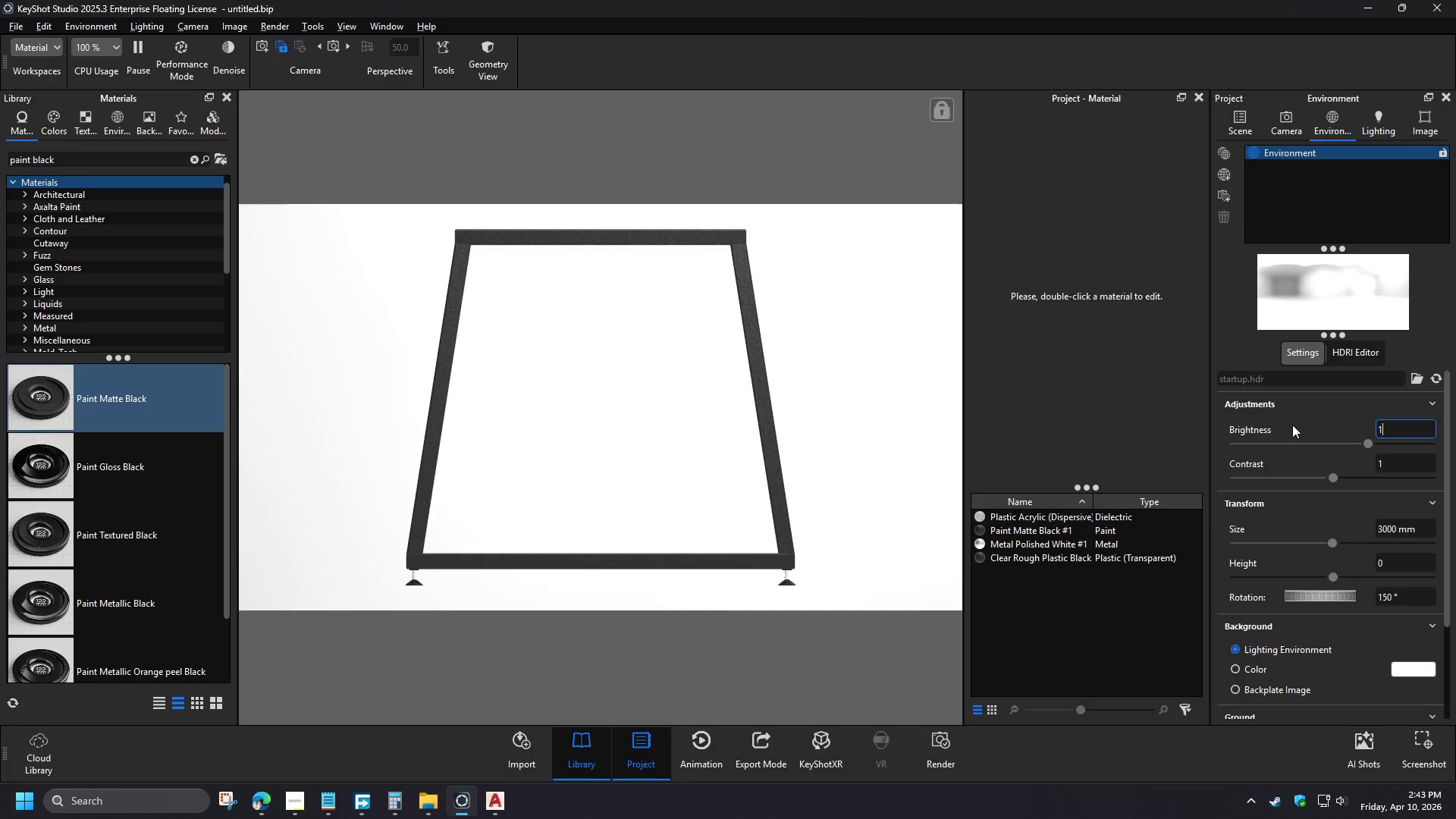 
key(NumpadDecimal)
 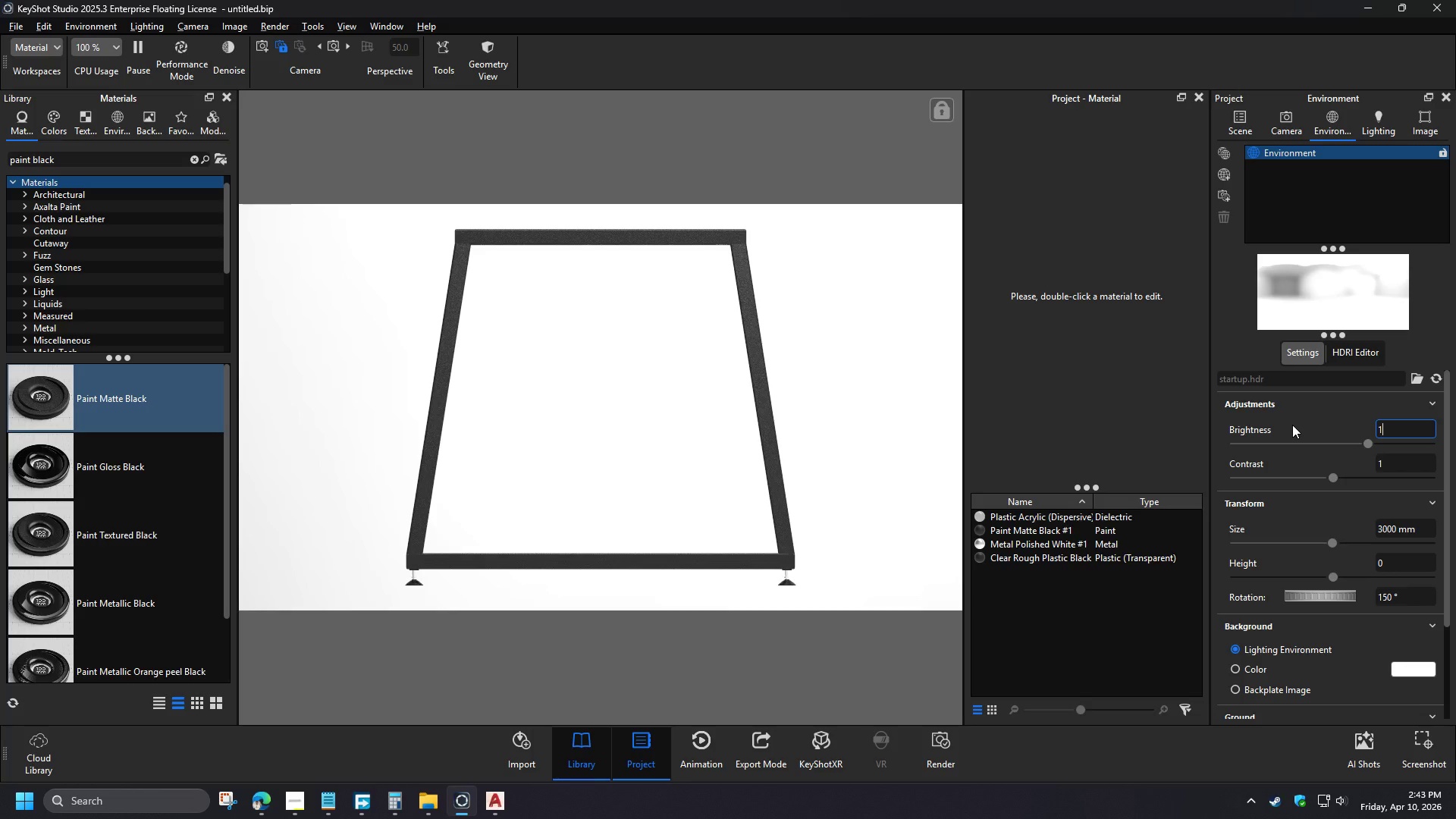 
key(Numpad2)
 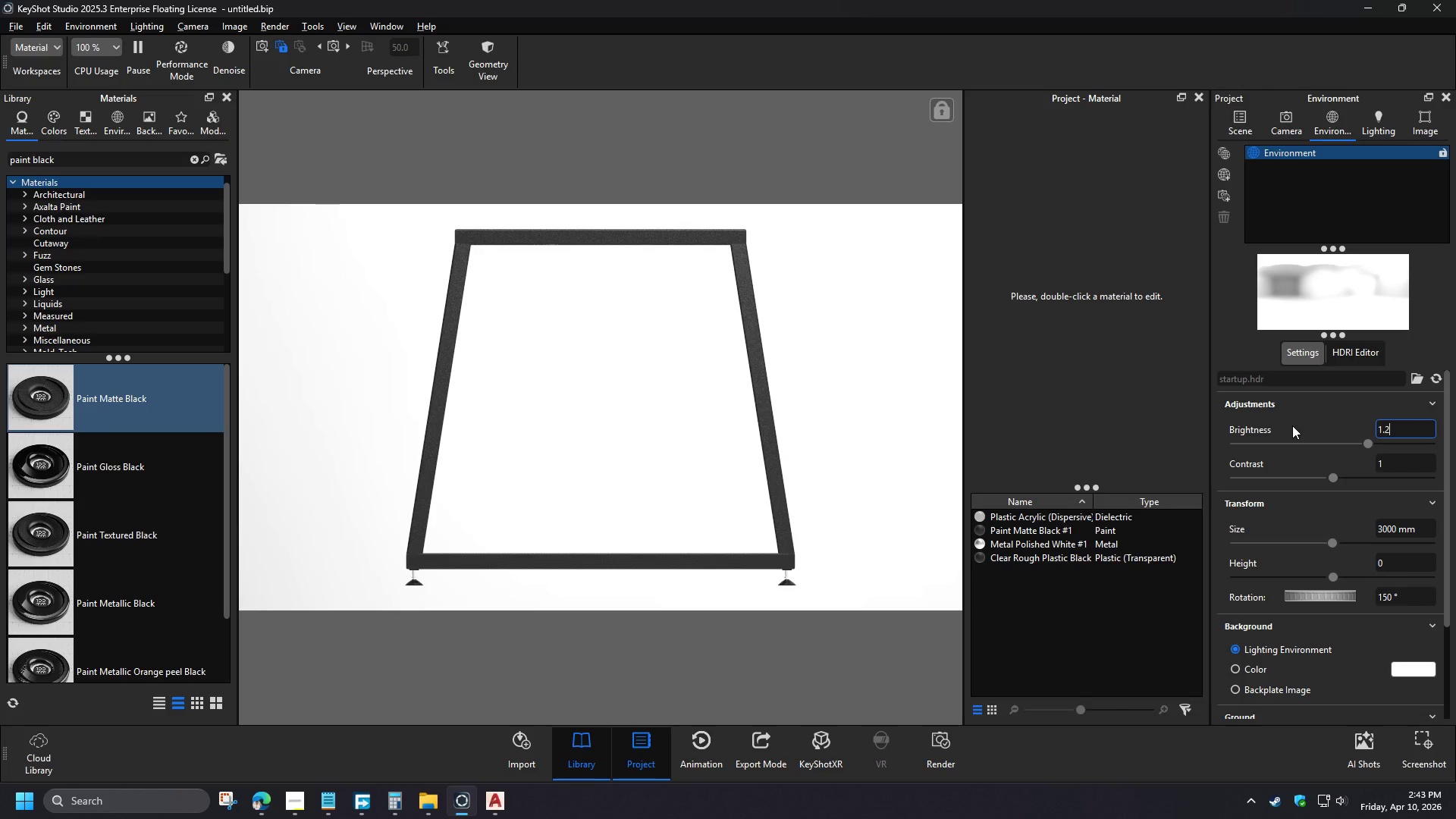 
key(NumpadEnter)
 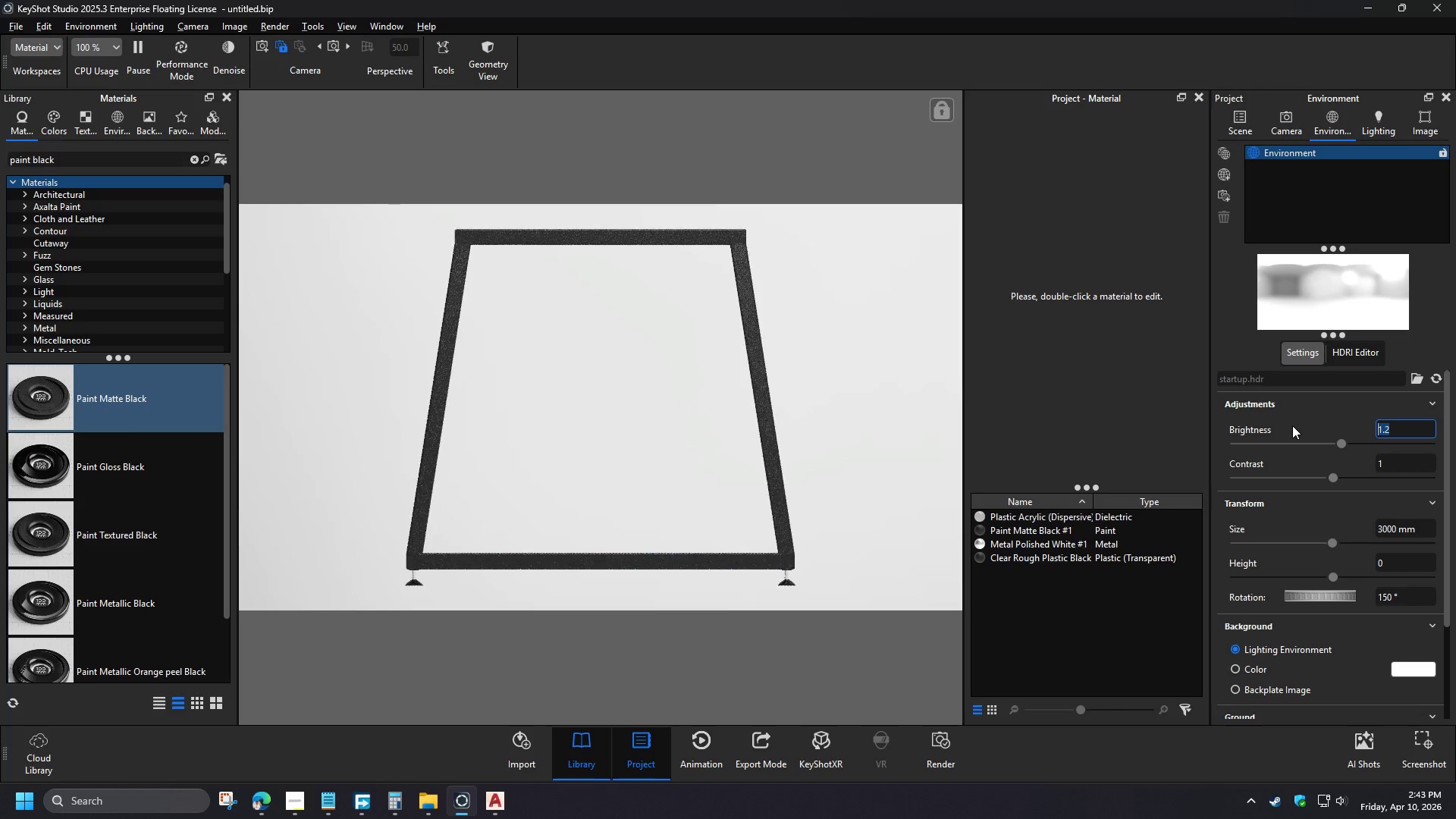 
key(Numpad1)
 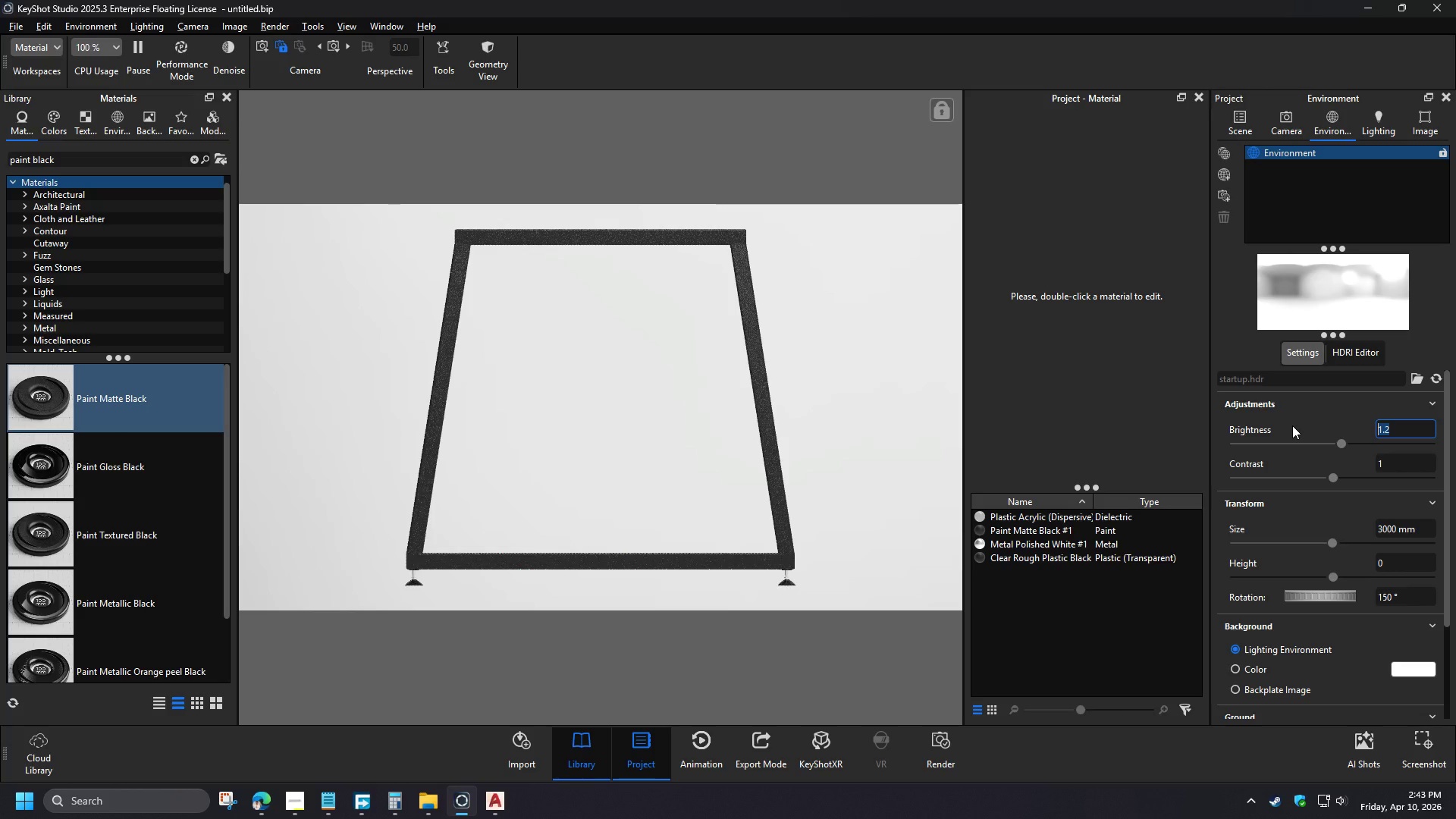 
key(NumpadDecimal)
 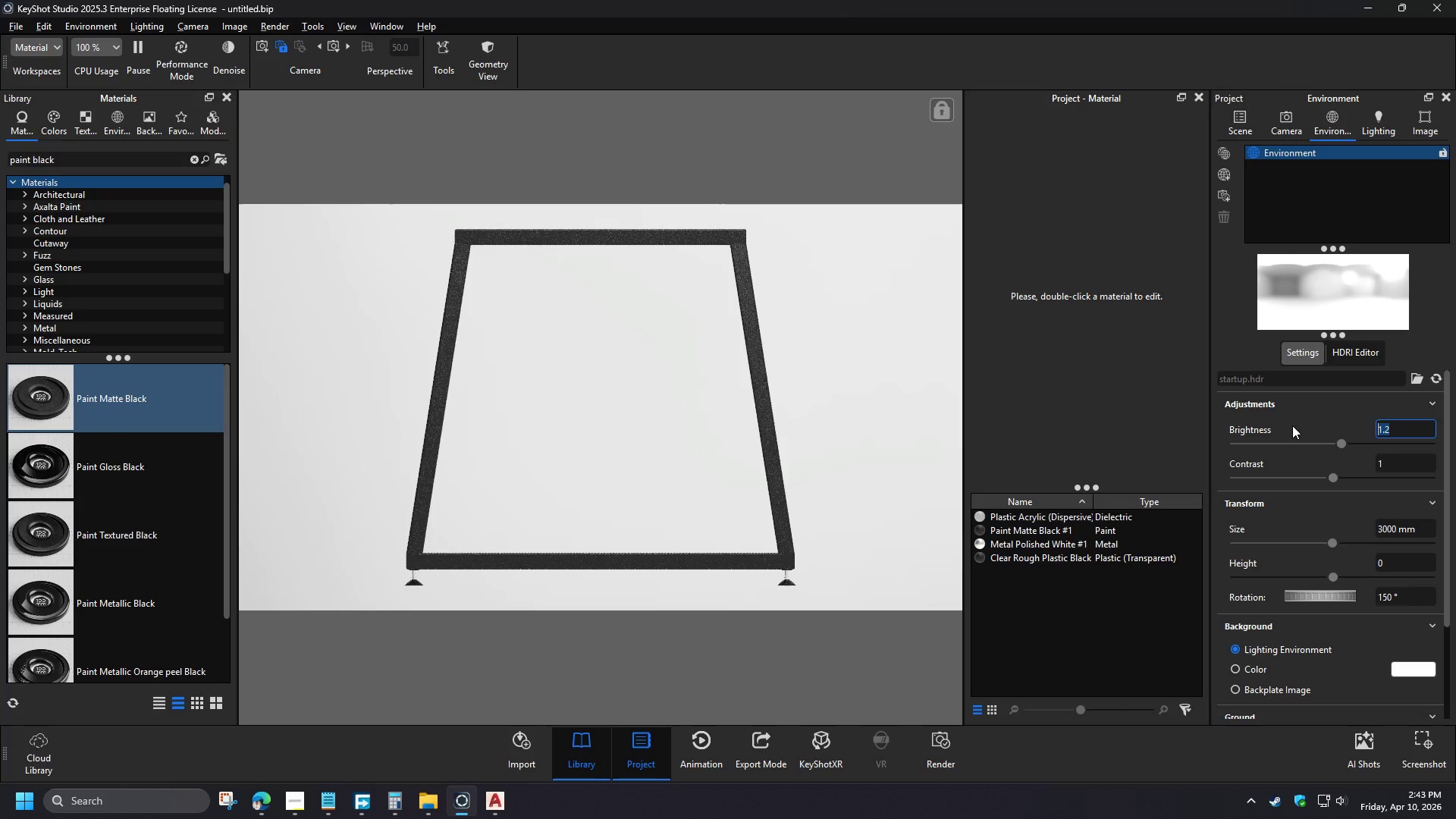 
key(Numpad3)
 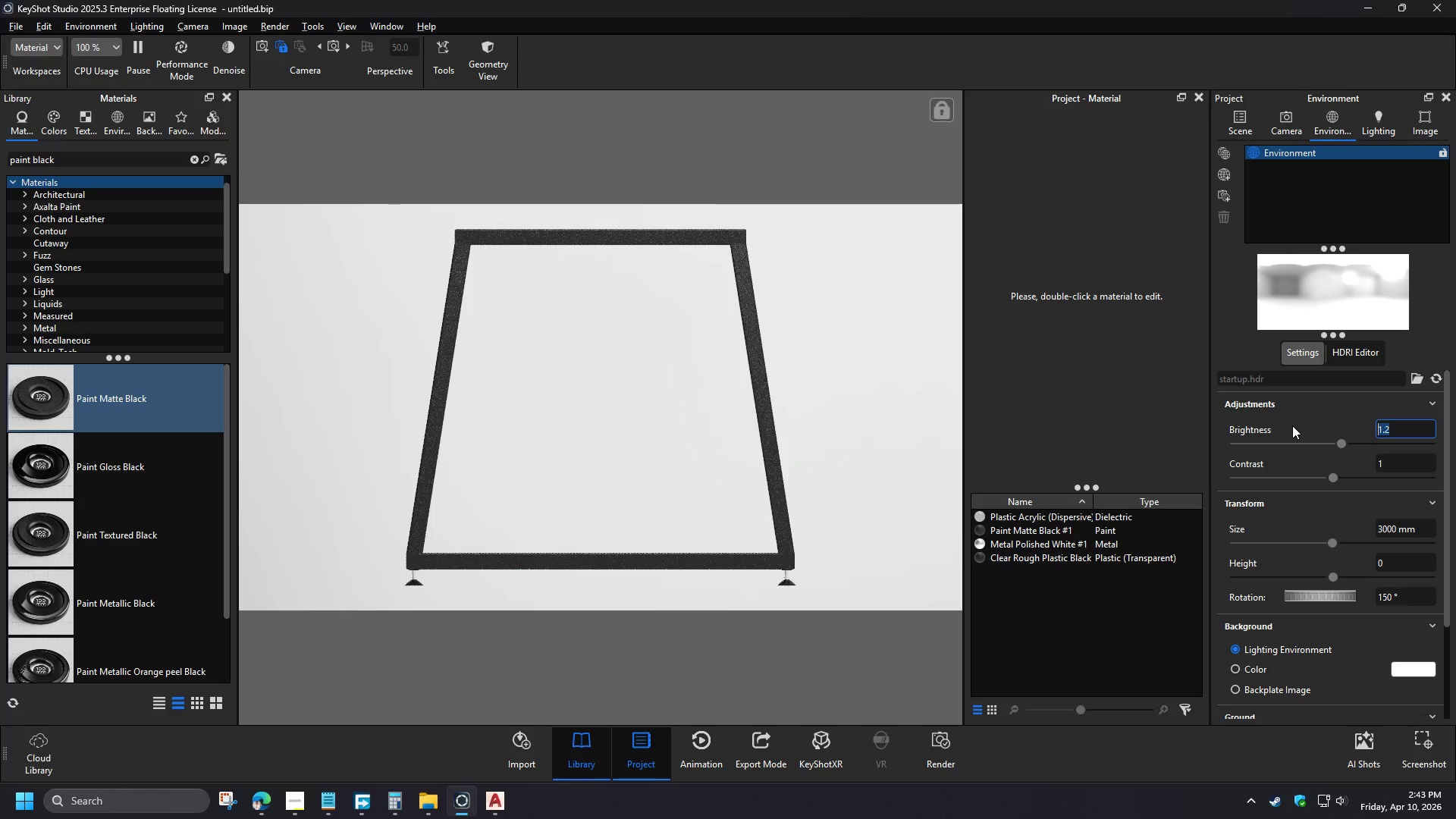 
key(NumpadEnter)
 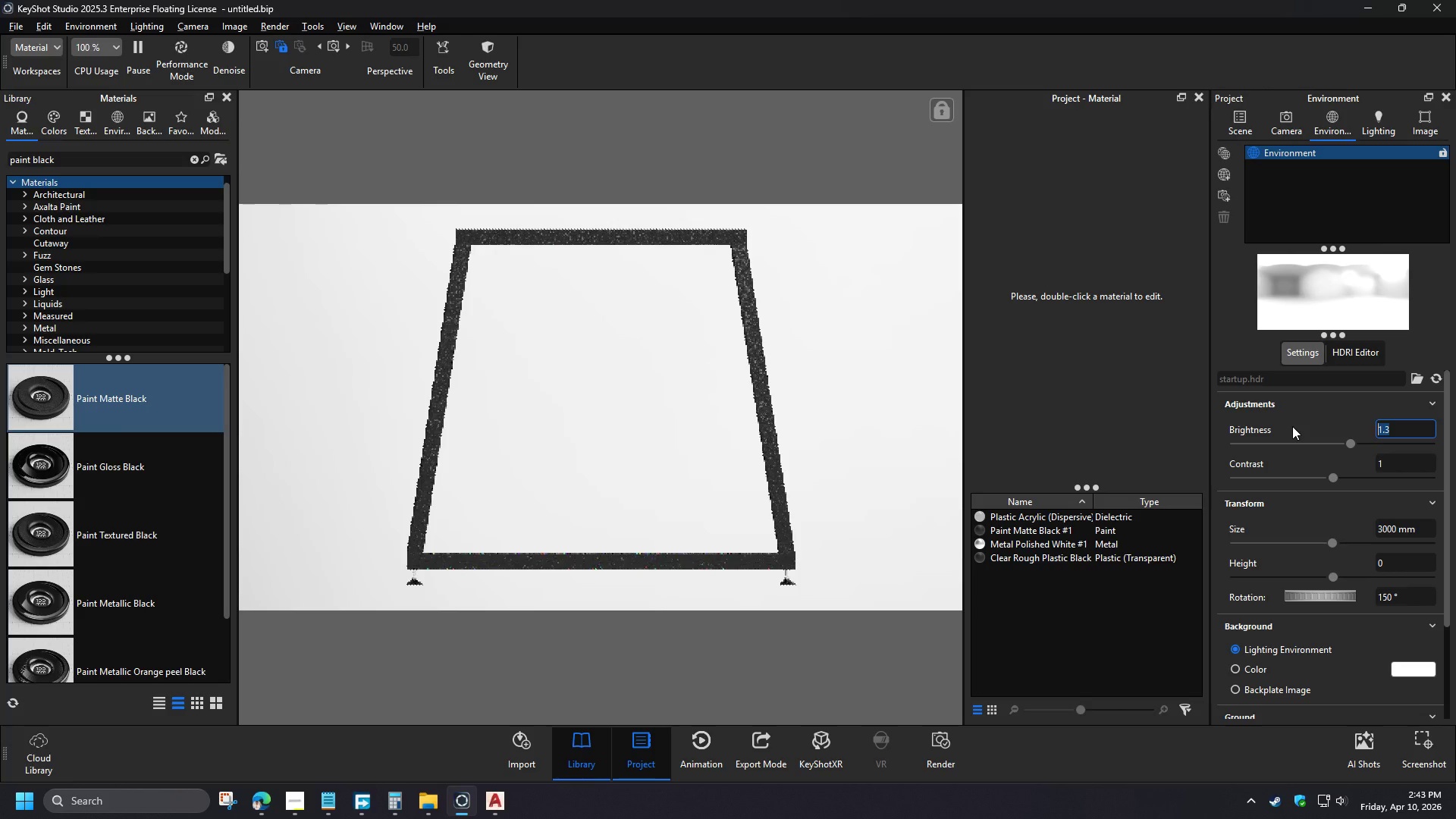 
key(Numpad1)
 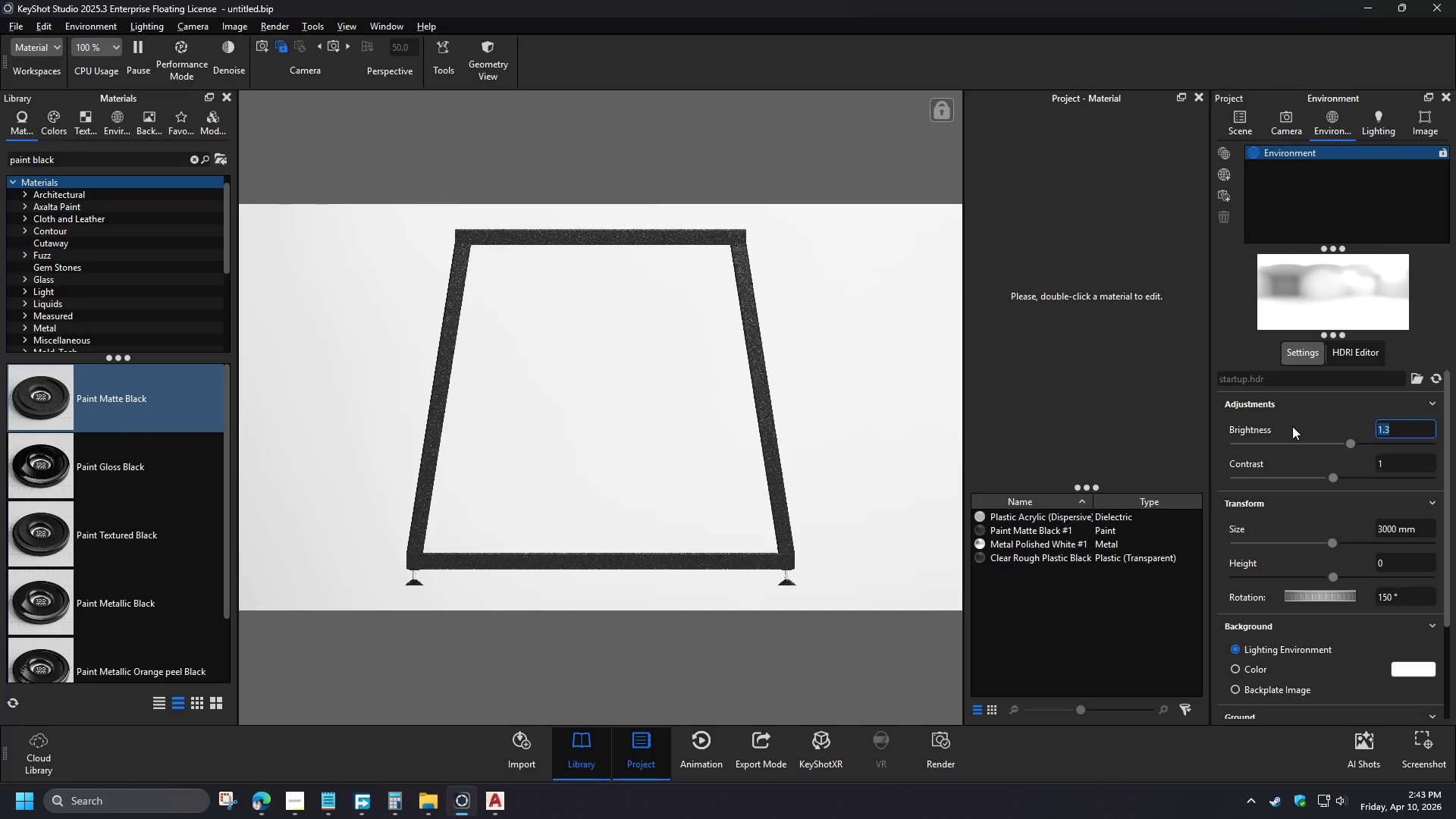 
key(NumpadDecimal)
 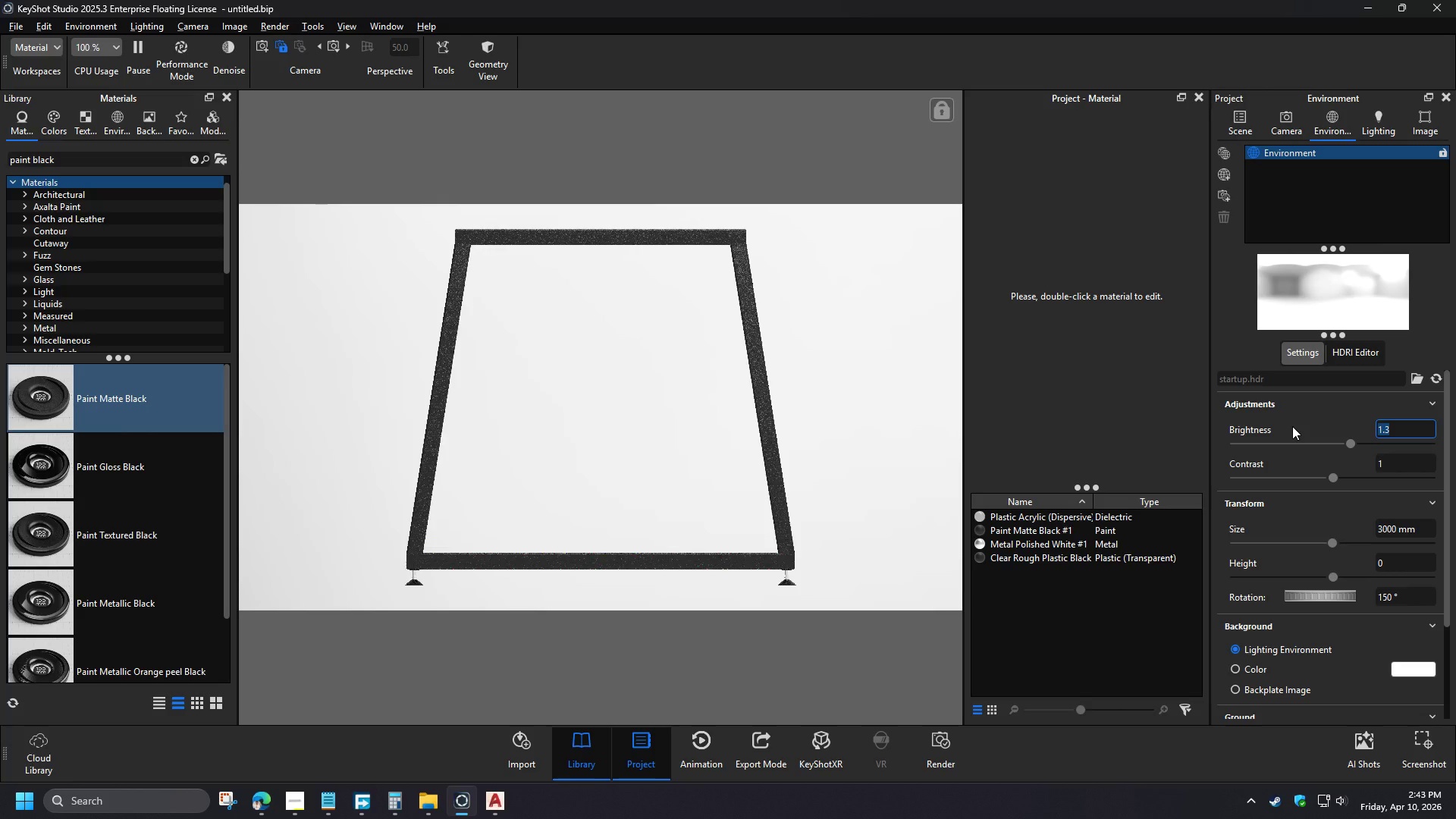 
key(Numpad4)
 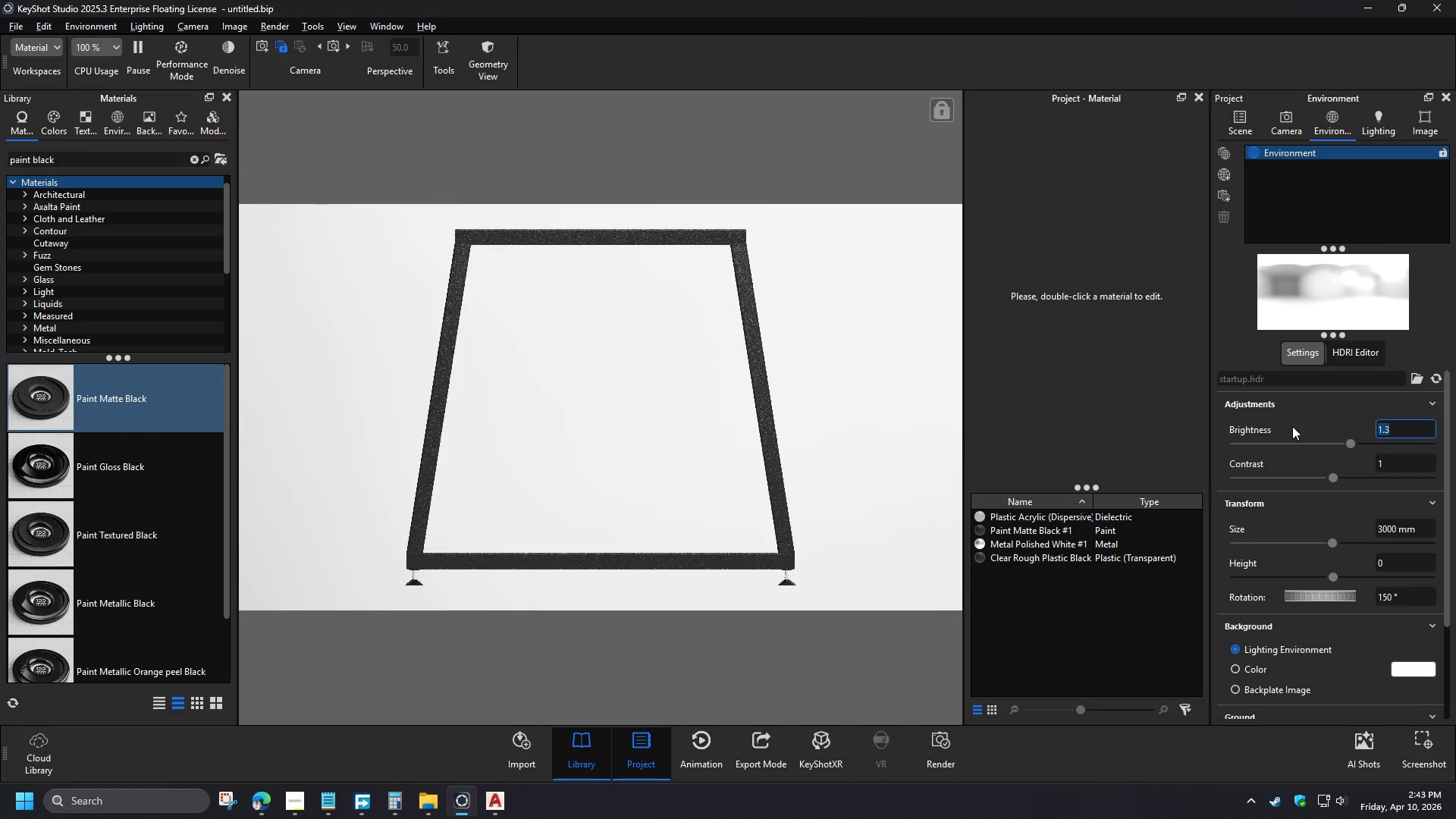 
key(NumpadEnter)
 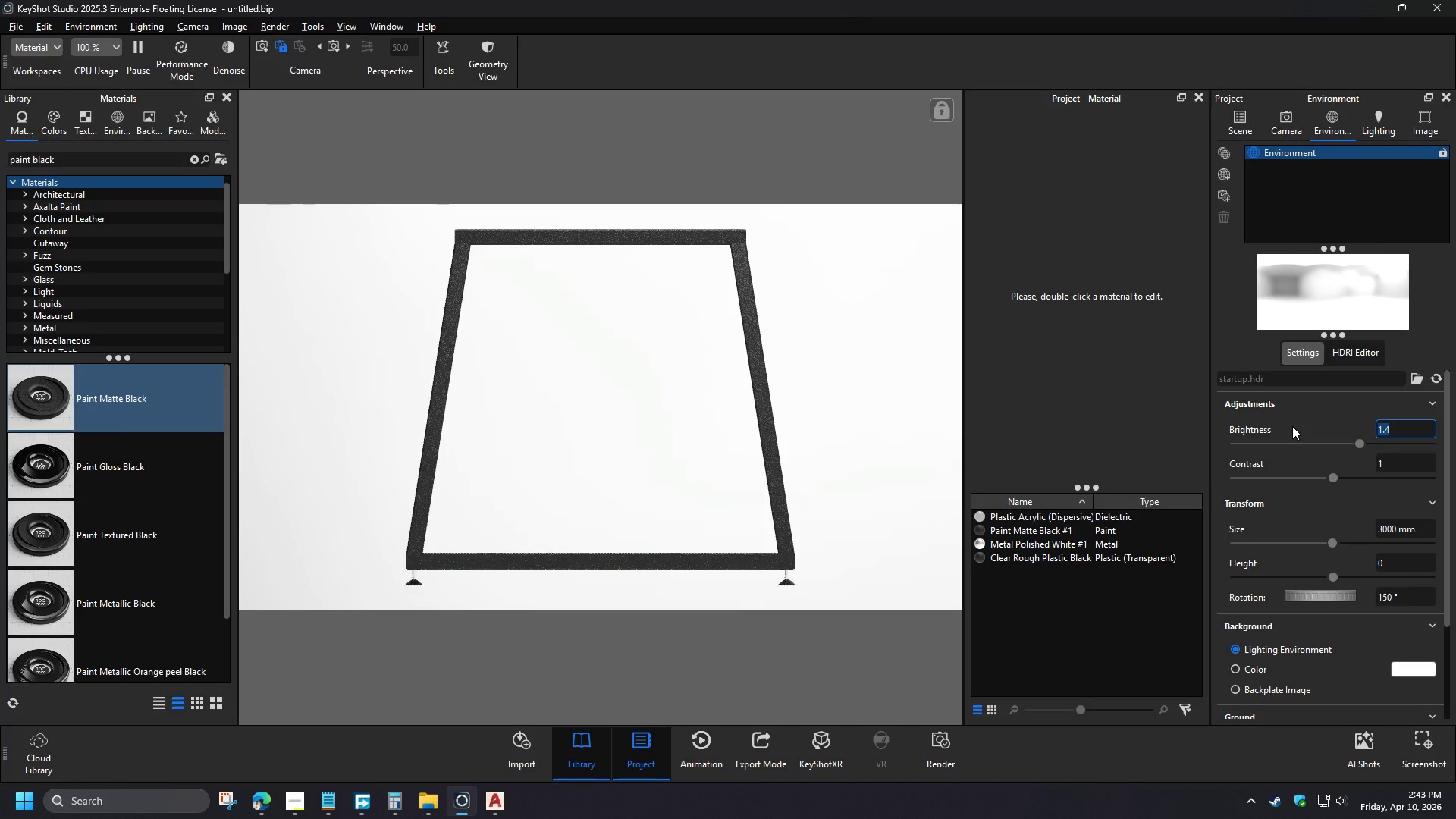 
left_click([758, 650])
 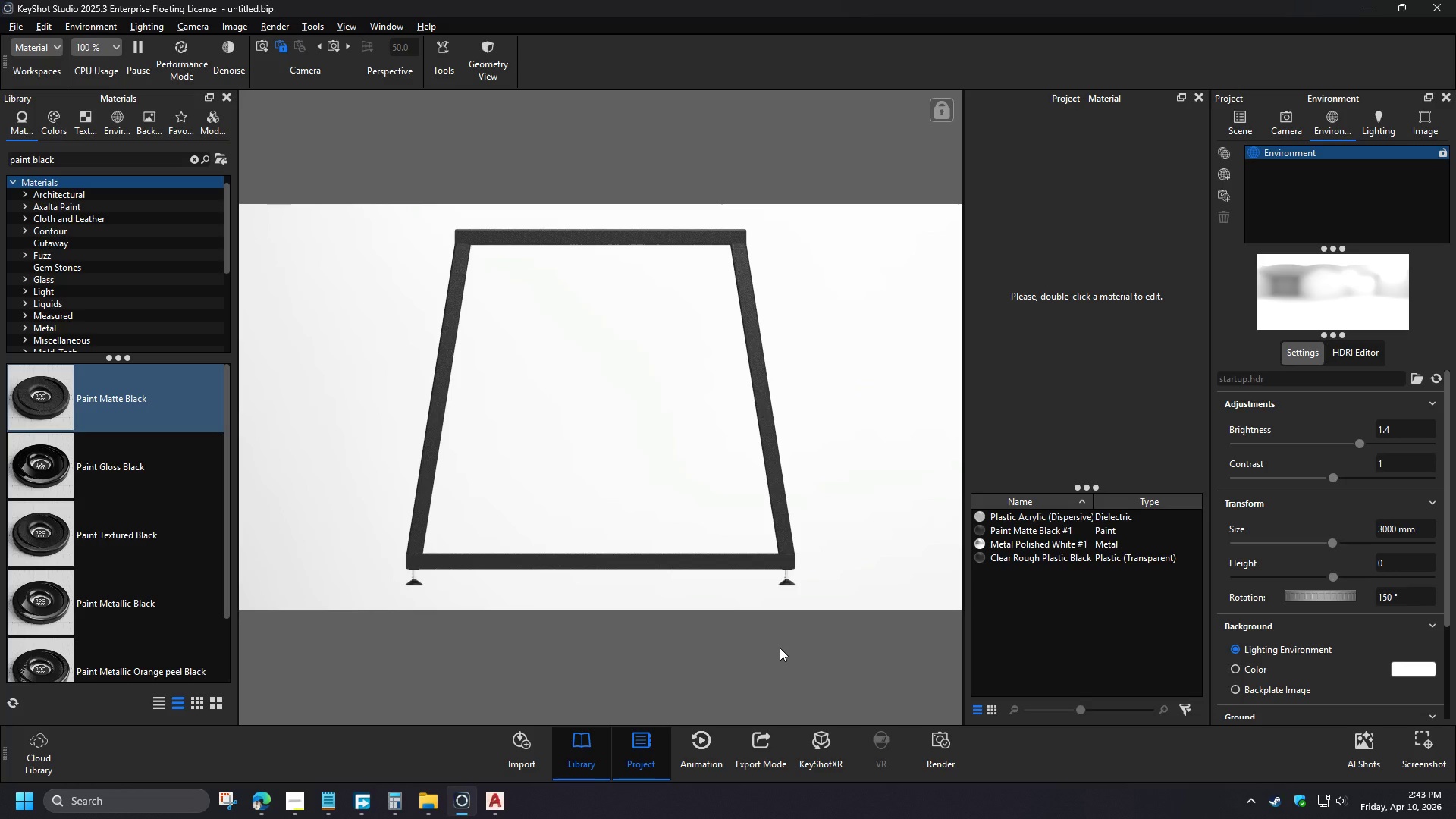 
left_click_drag(start_coordinate=[1406, 598], to_coordinate=[1320, 595])
 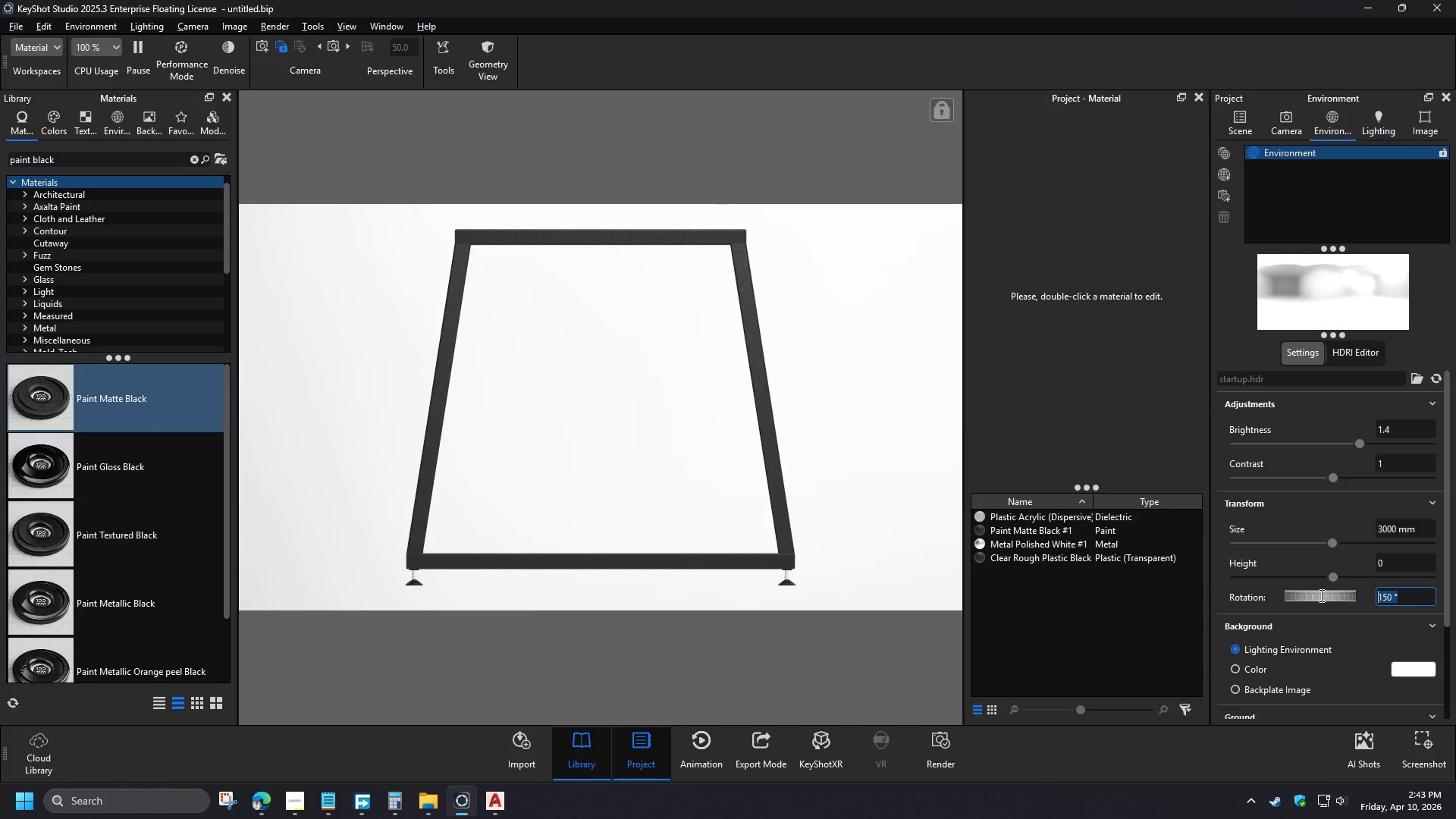 
key(Numpad0)
 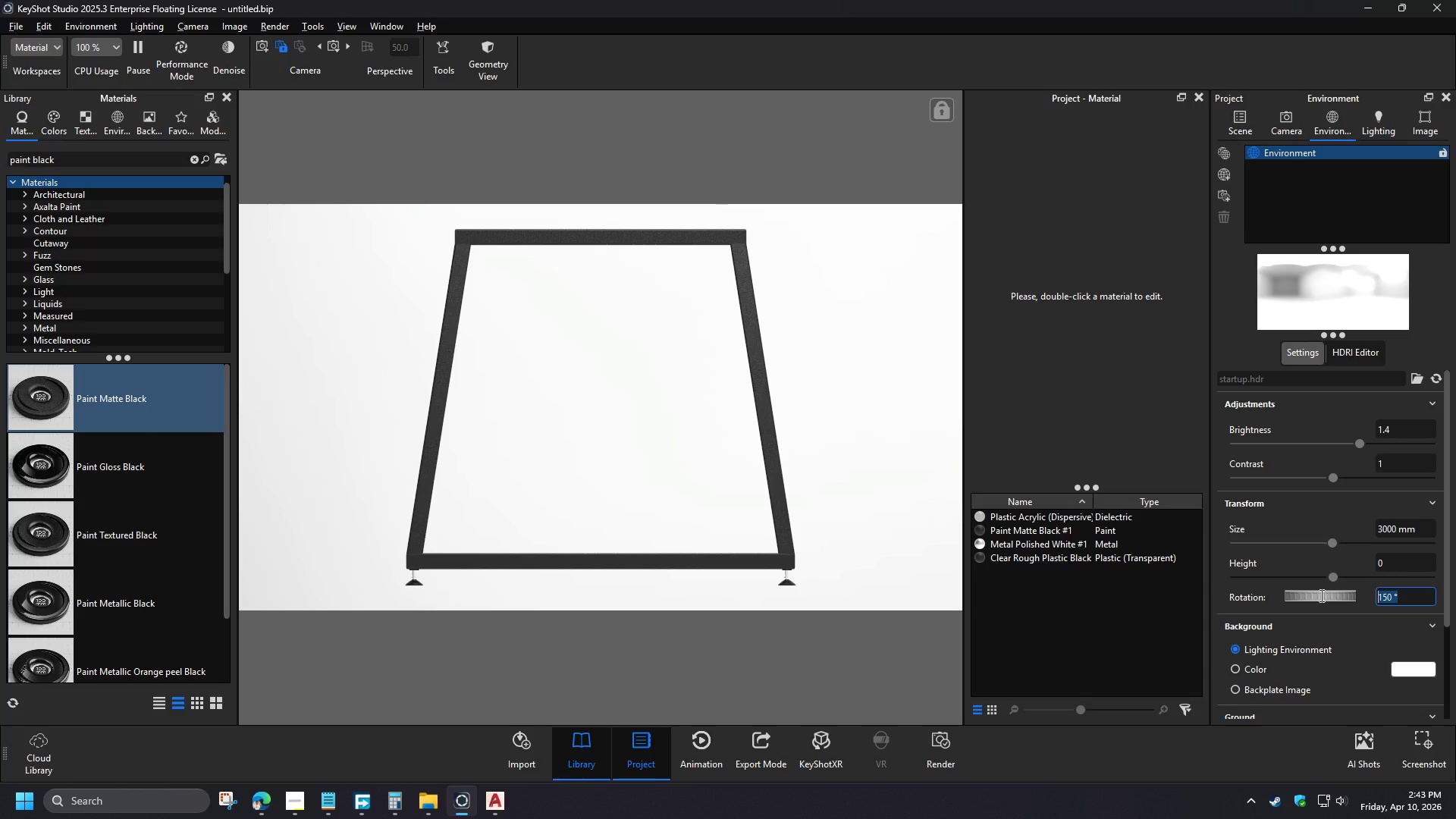 
key(NumpadEnter)
 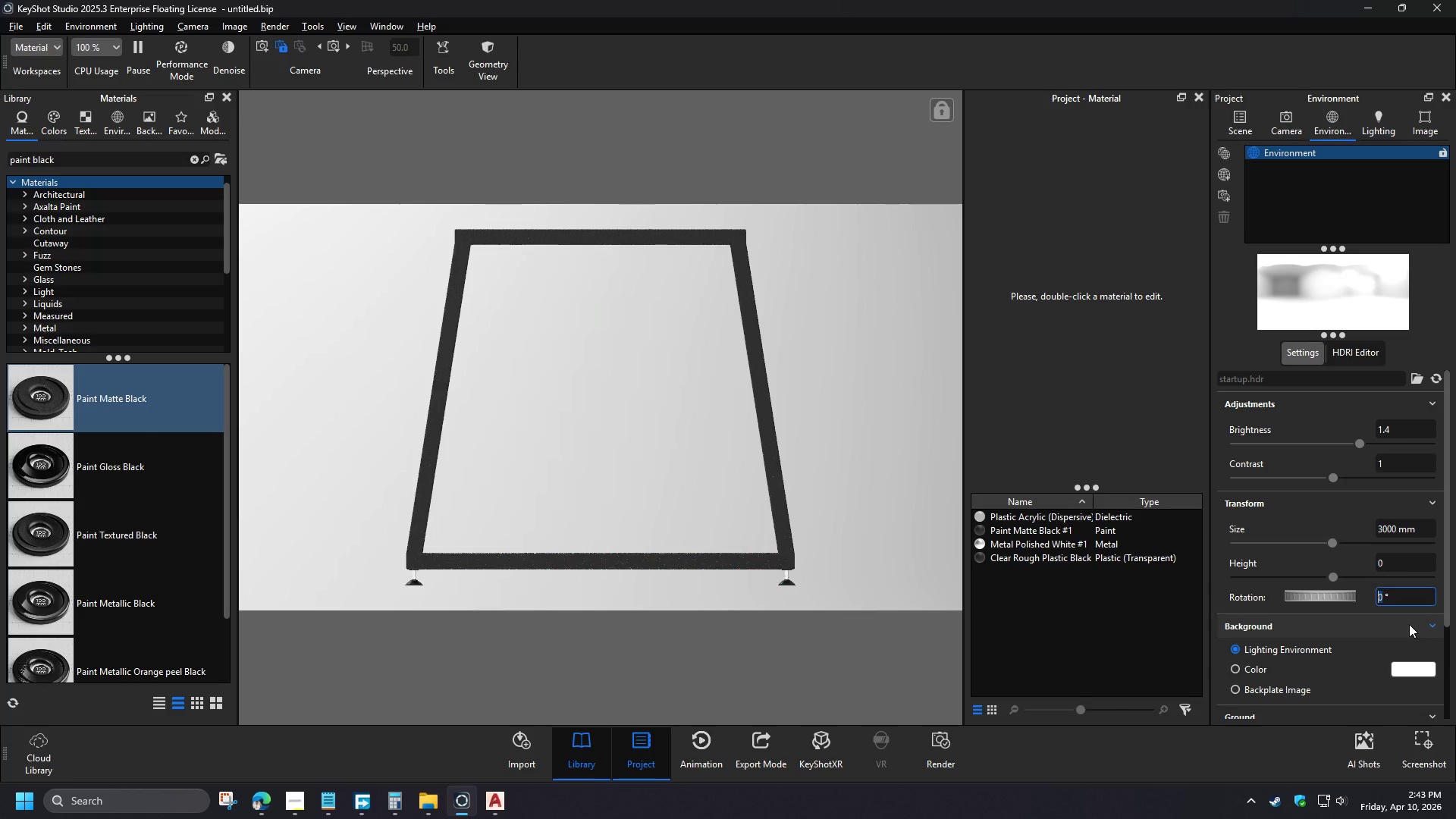 
key(Numpad3)
 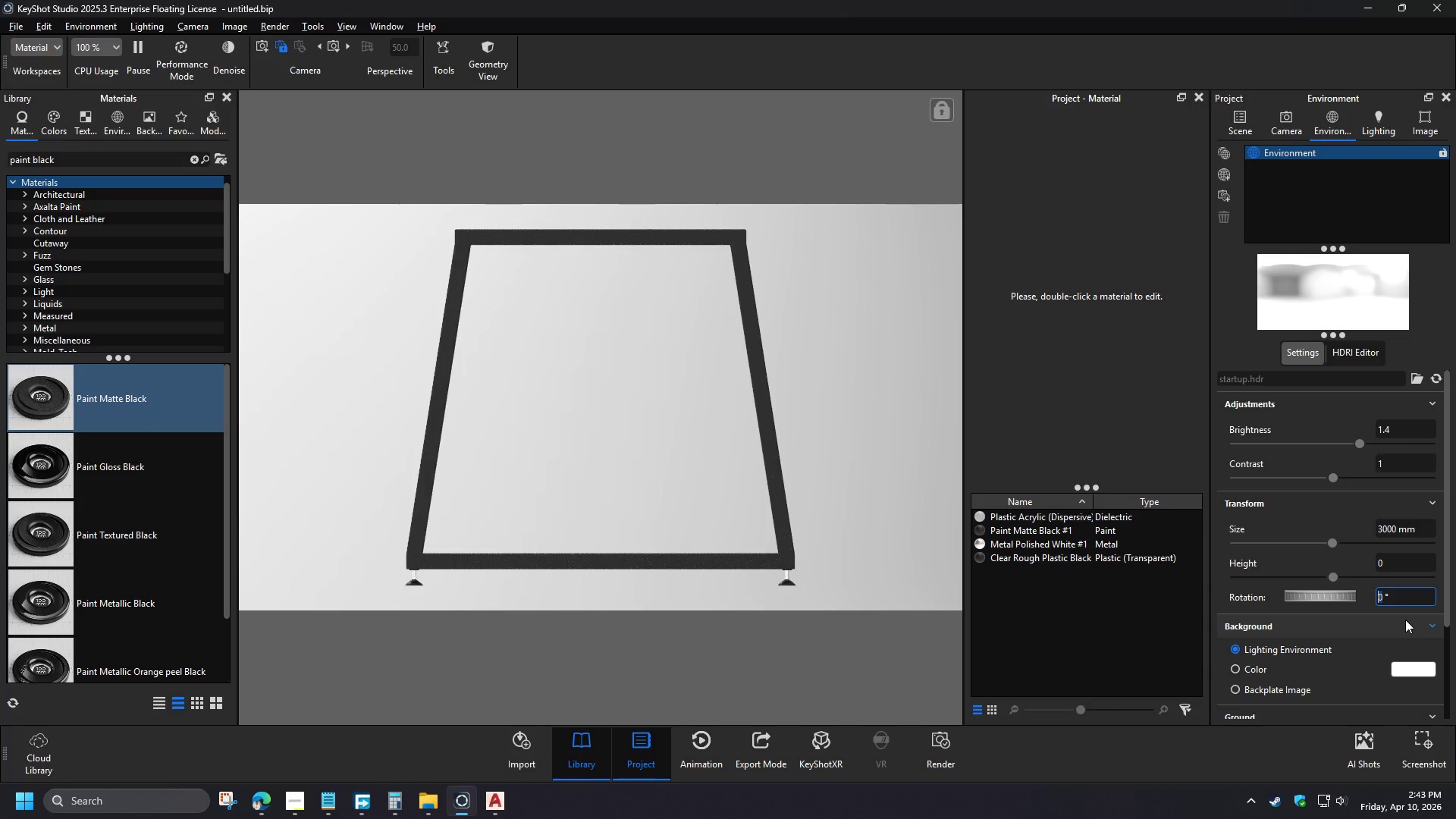 
key(Numpad0)
 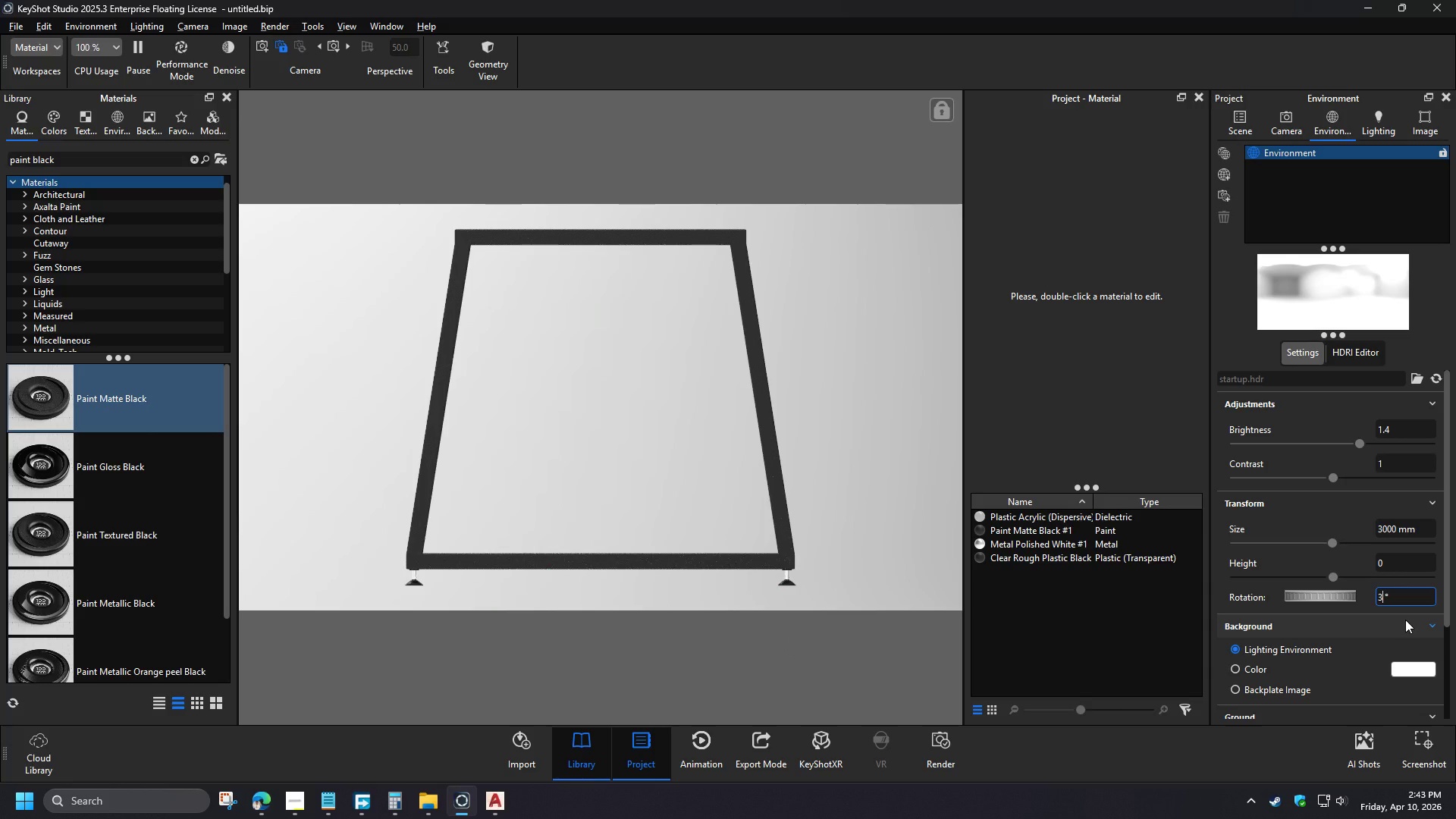 
key(NumpadEnter)
 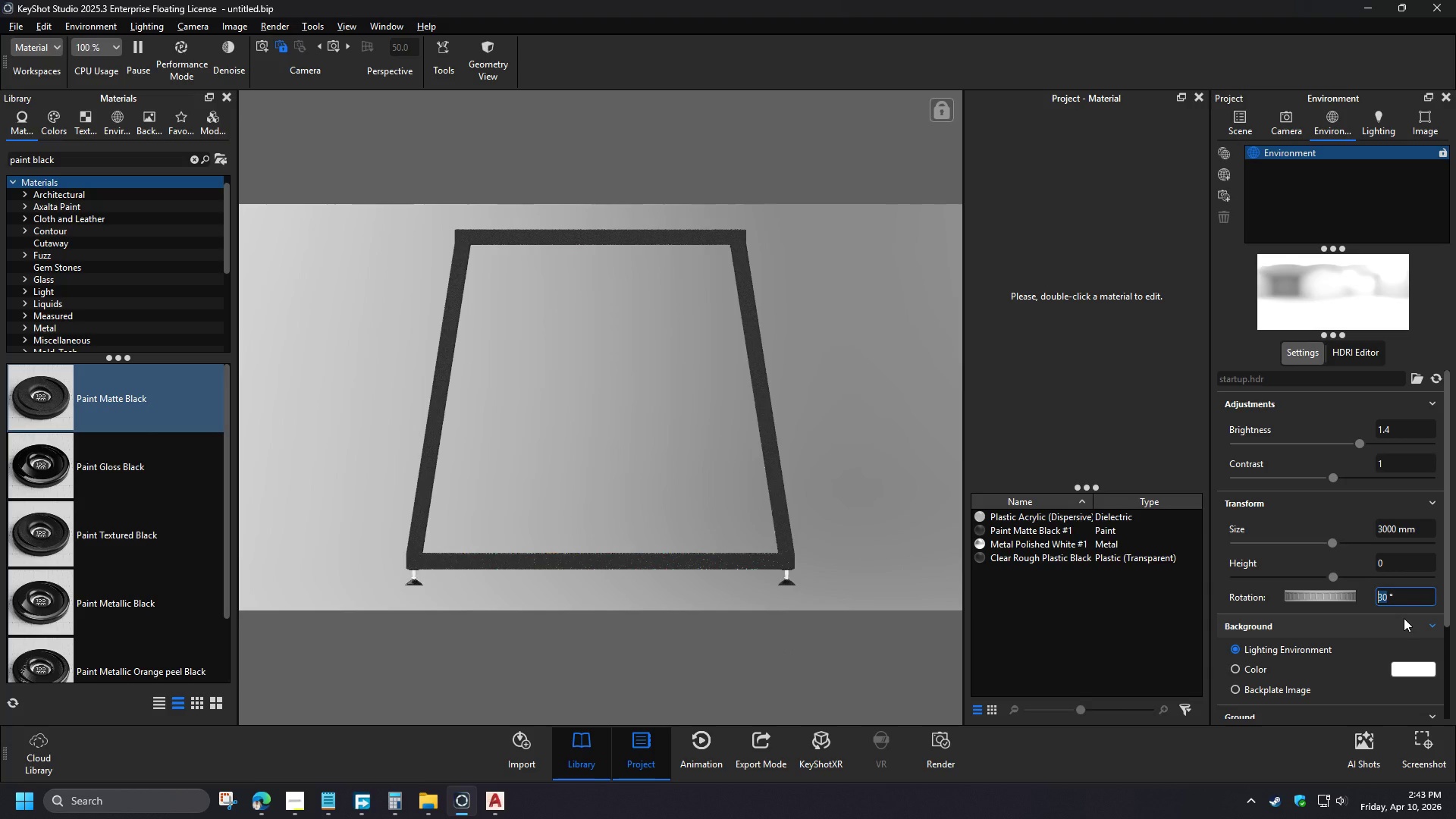 
key(Numpad6)
 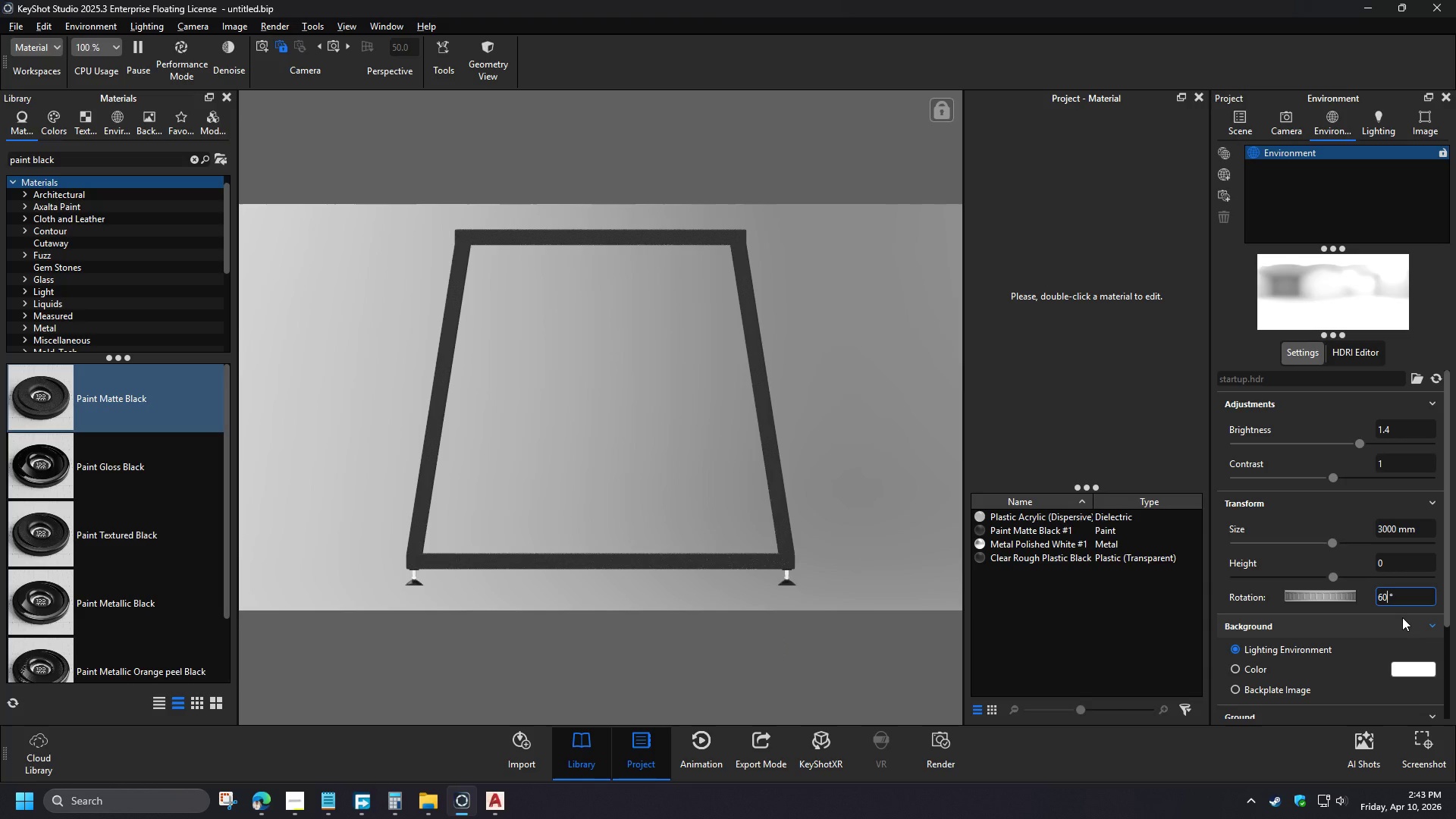 
key(Numpad0)
 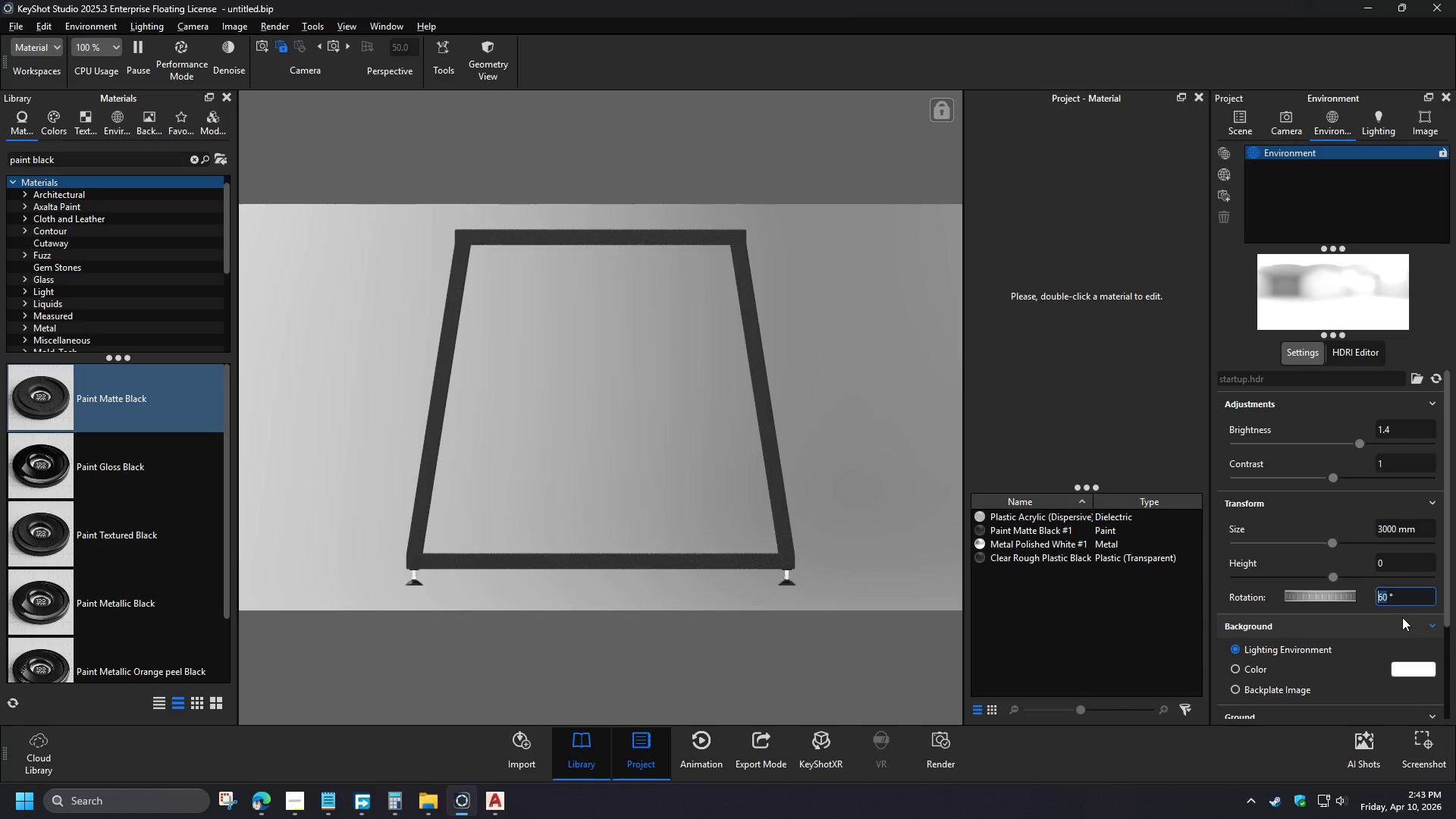 
key(NumpadEnter)
 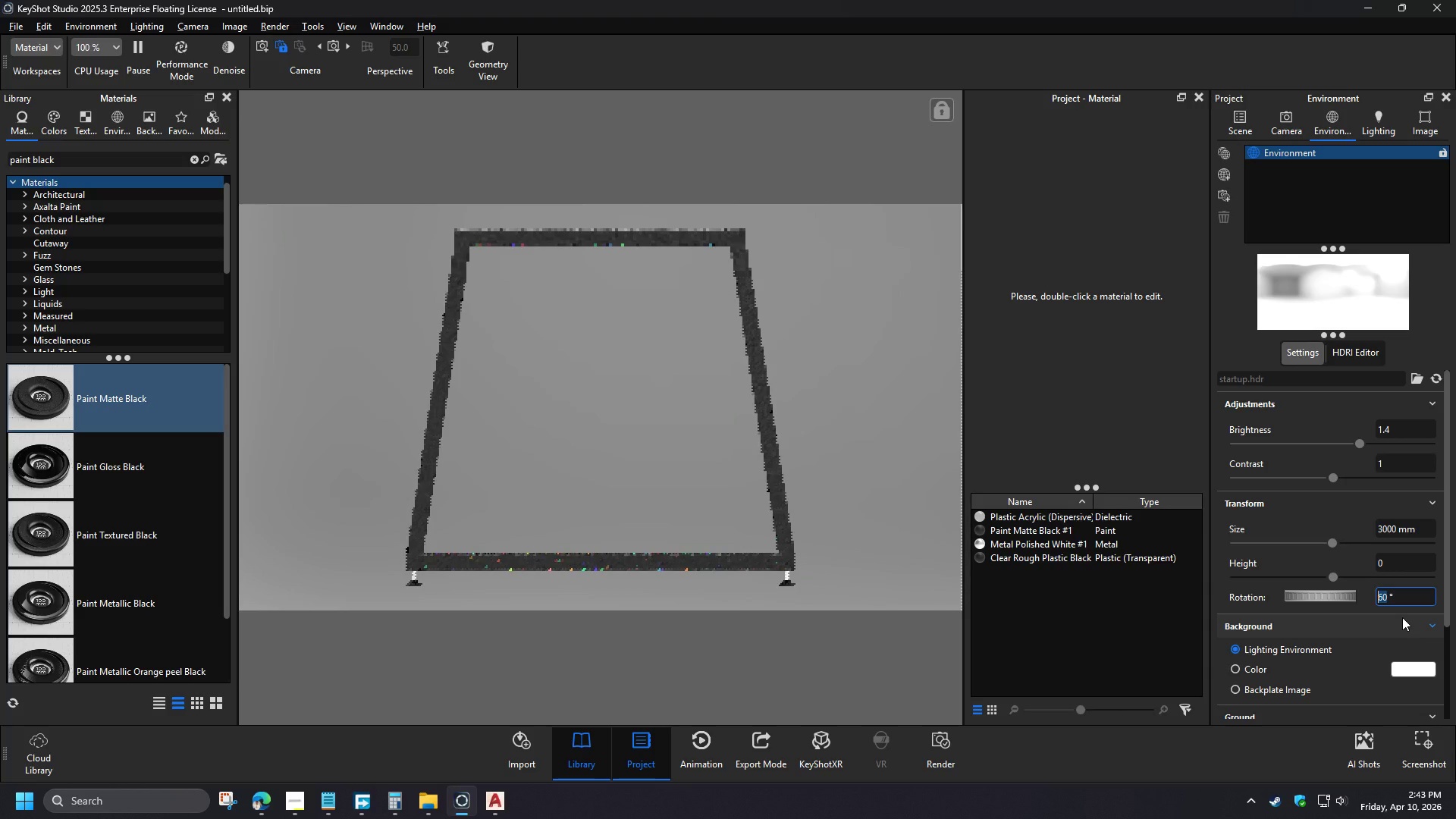 
key(Numpad9)
 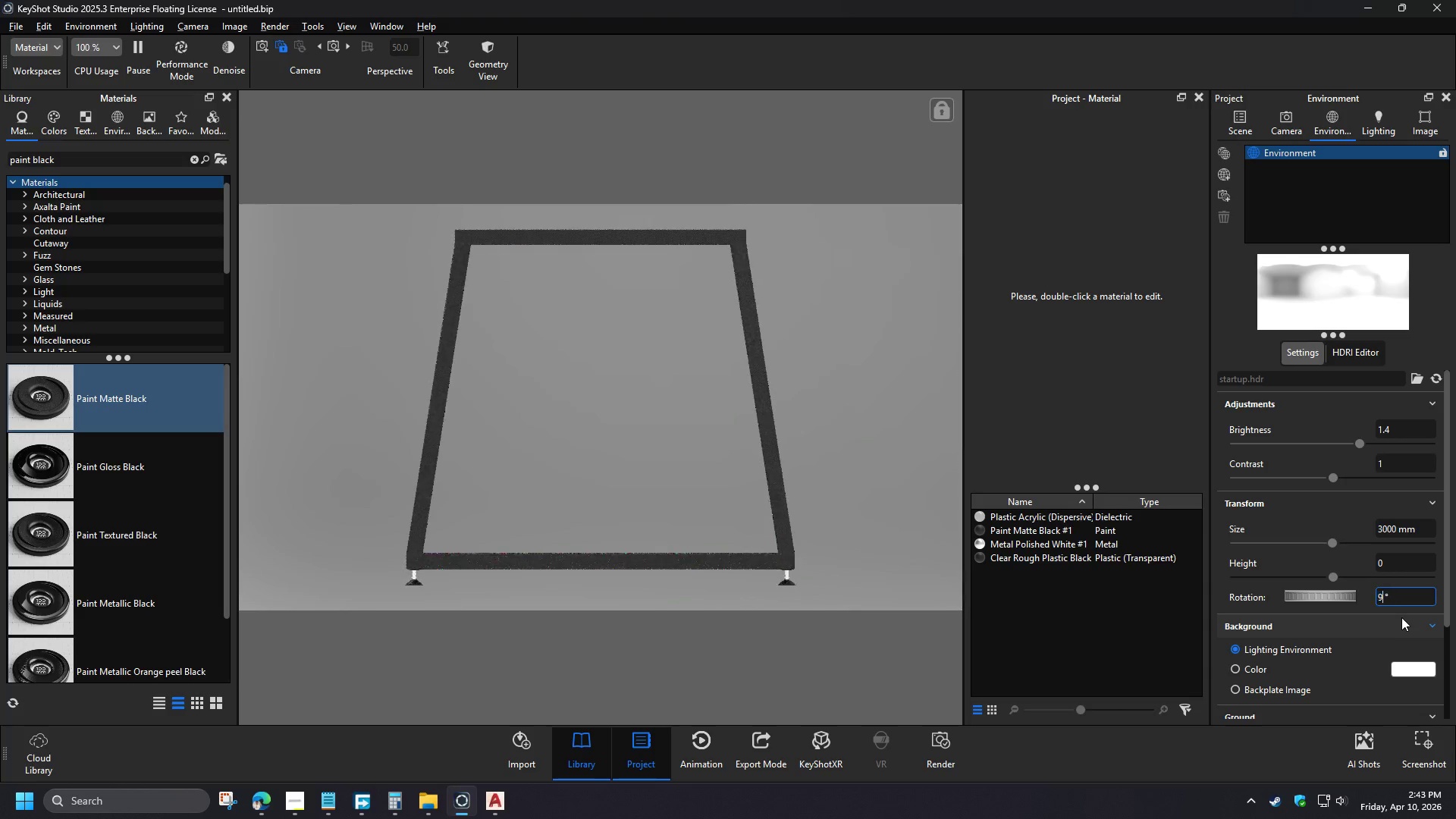 
key(Numpad0)
 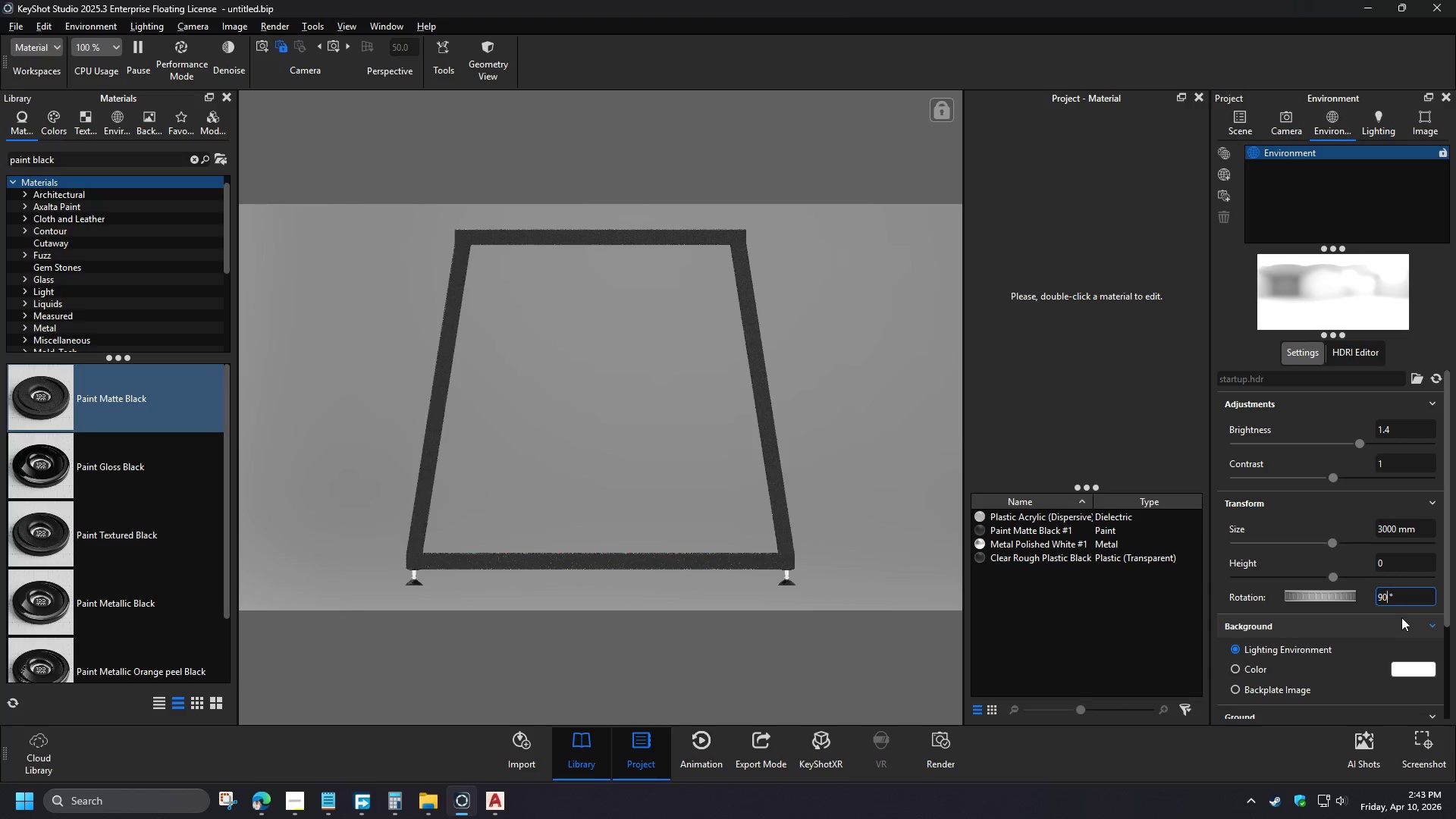 
key(NumpadEnter)
 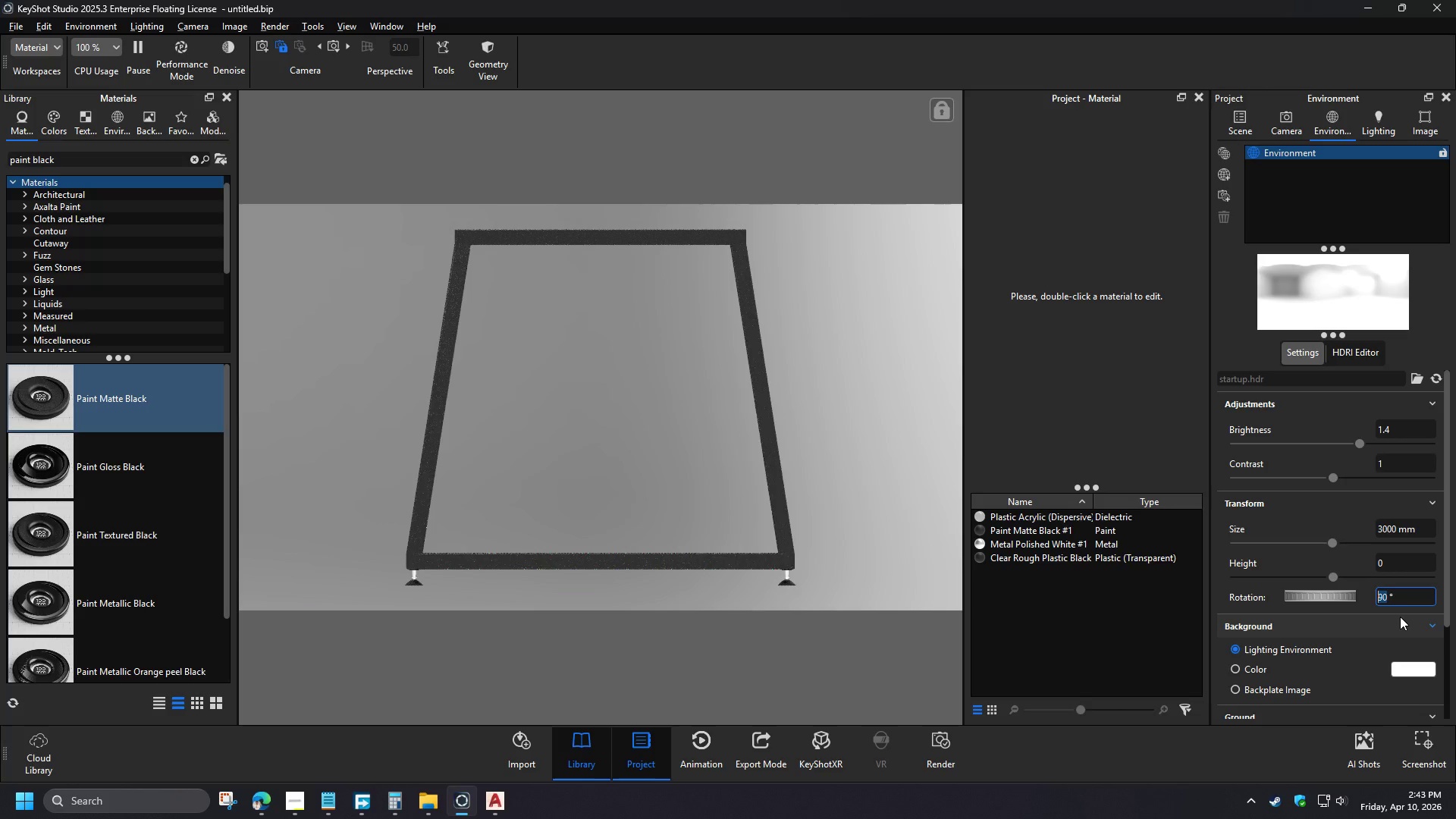 
key(Numpad1)
 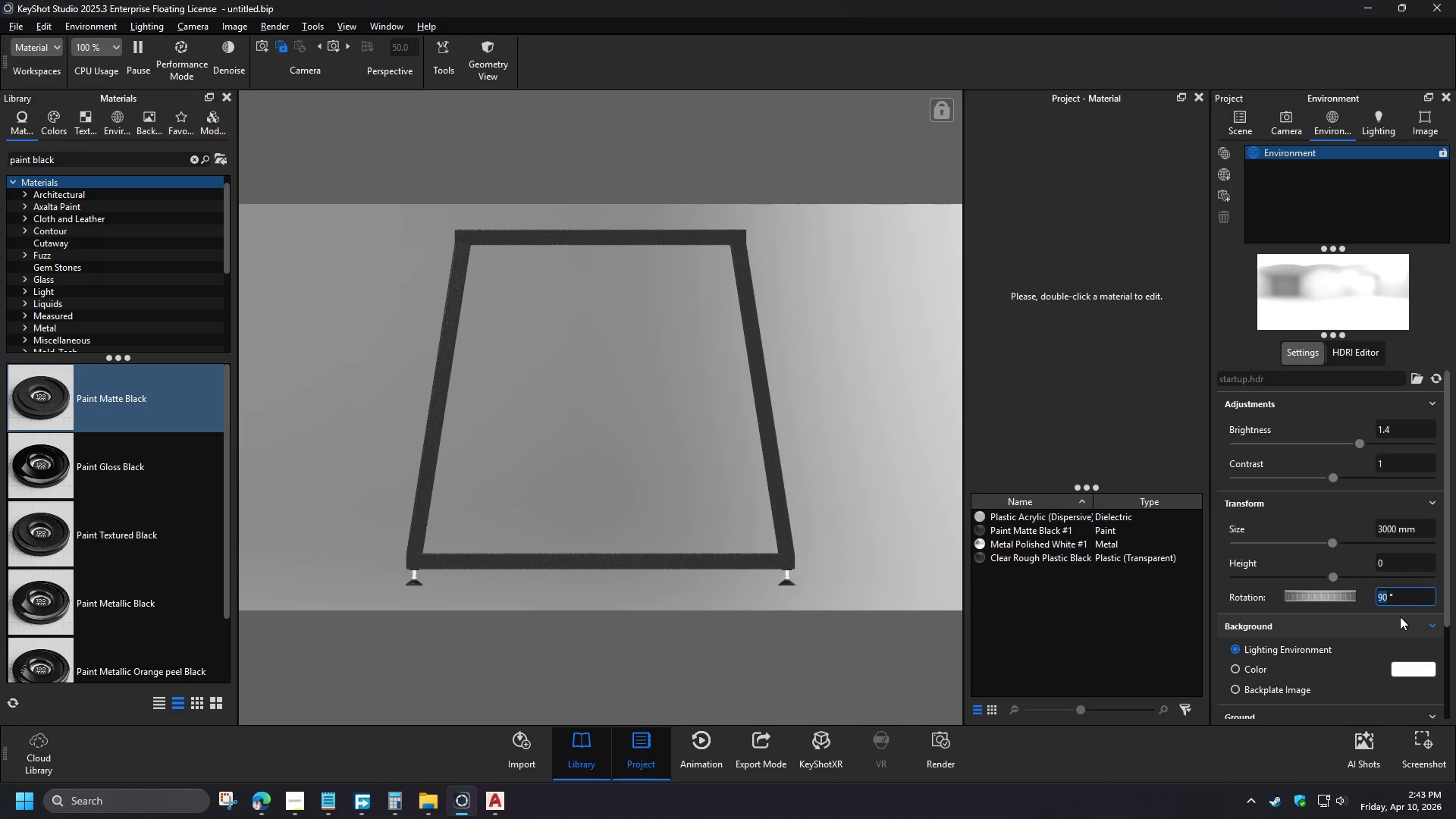 
key(Numpad2)
 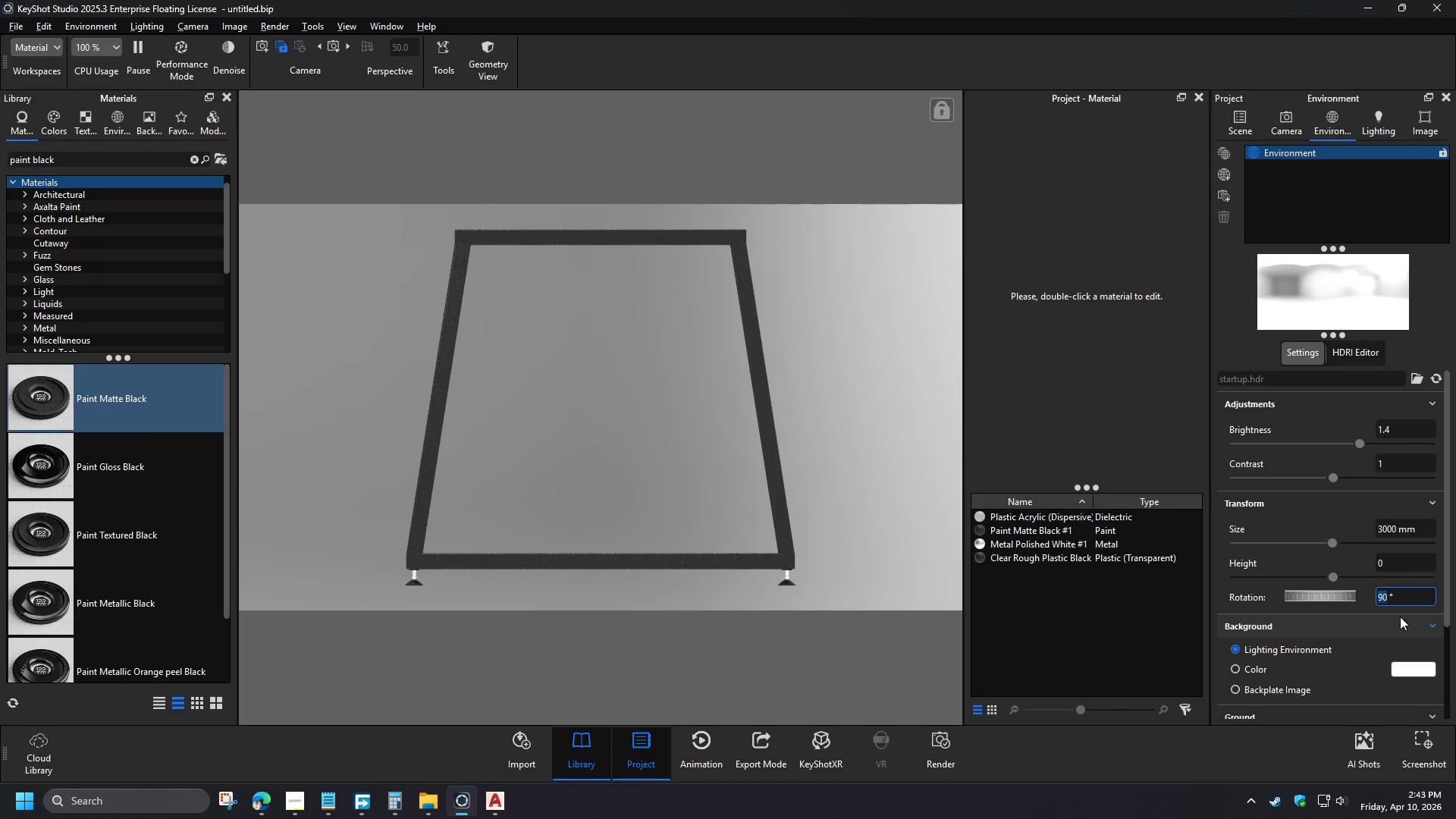 
key(Numpad0)
 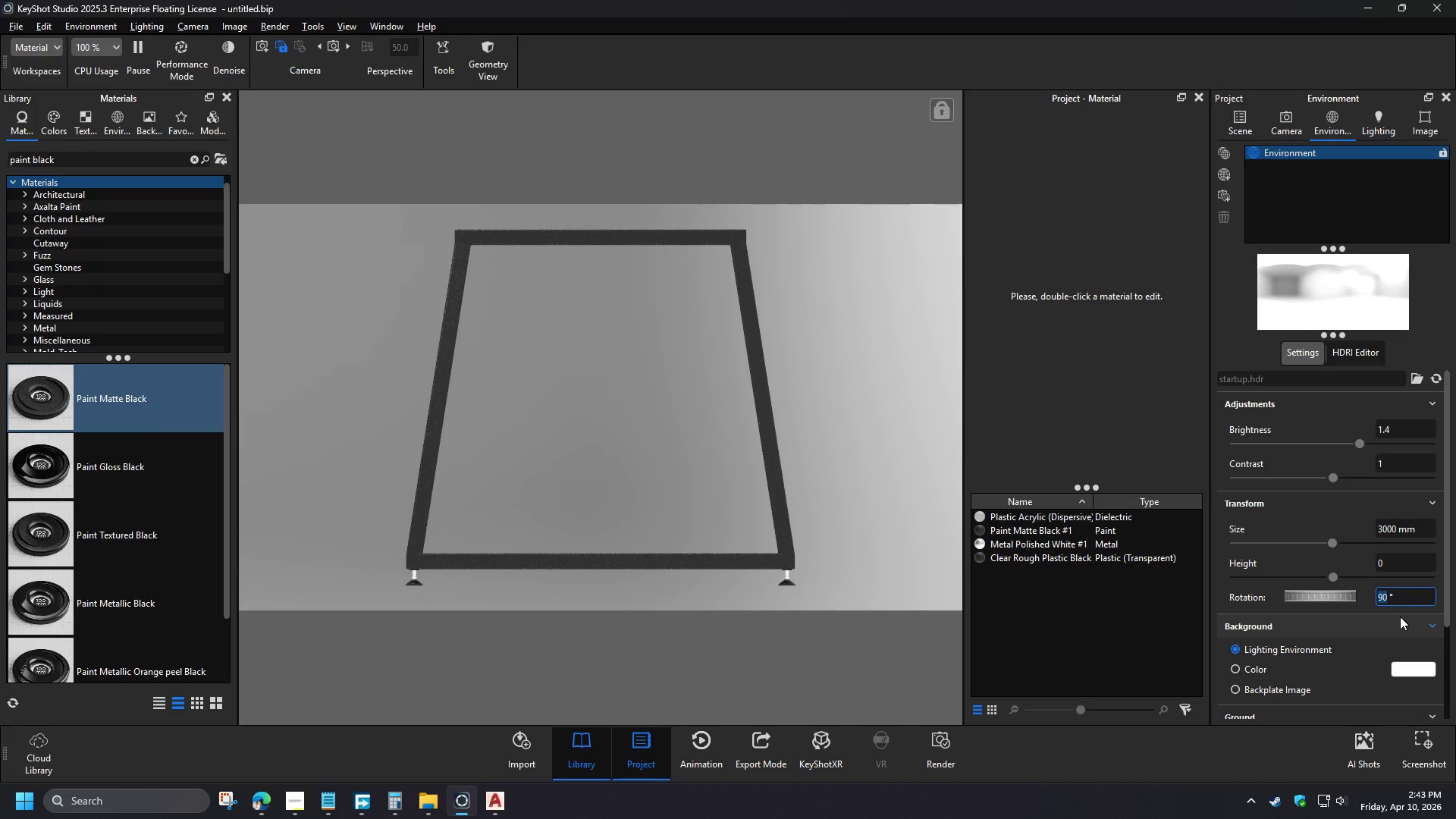 
key(NumpadEnter)
 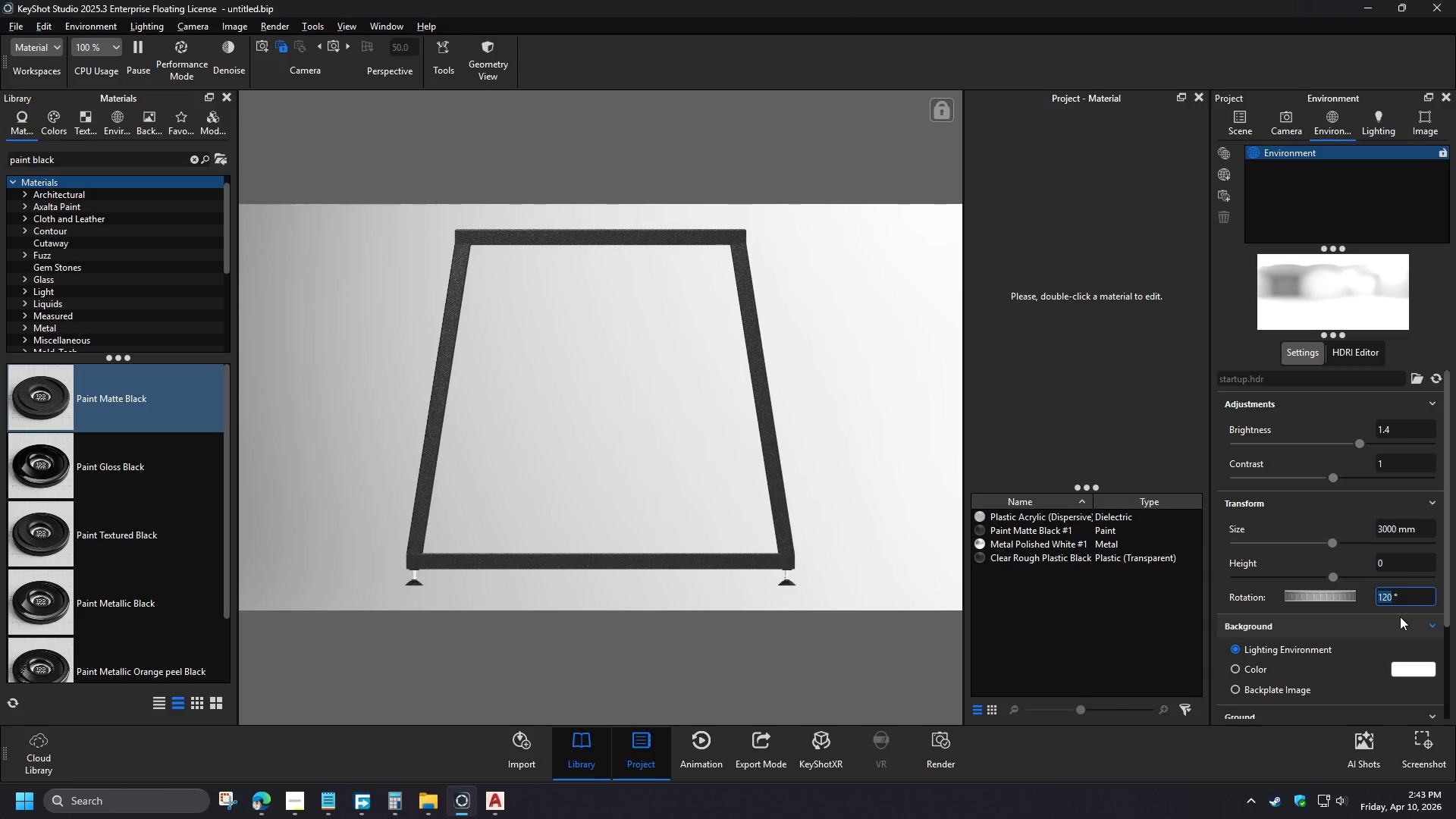 
key(Numpad1)
 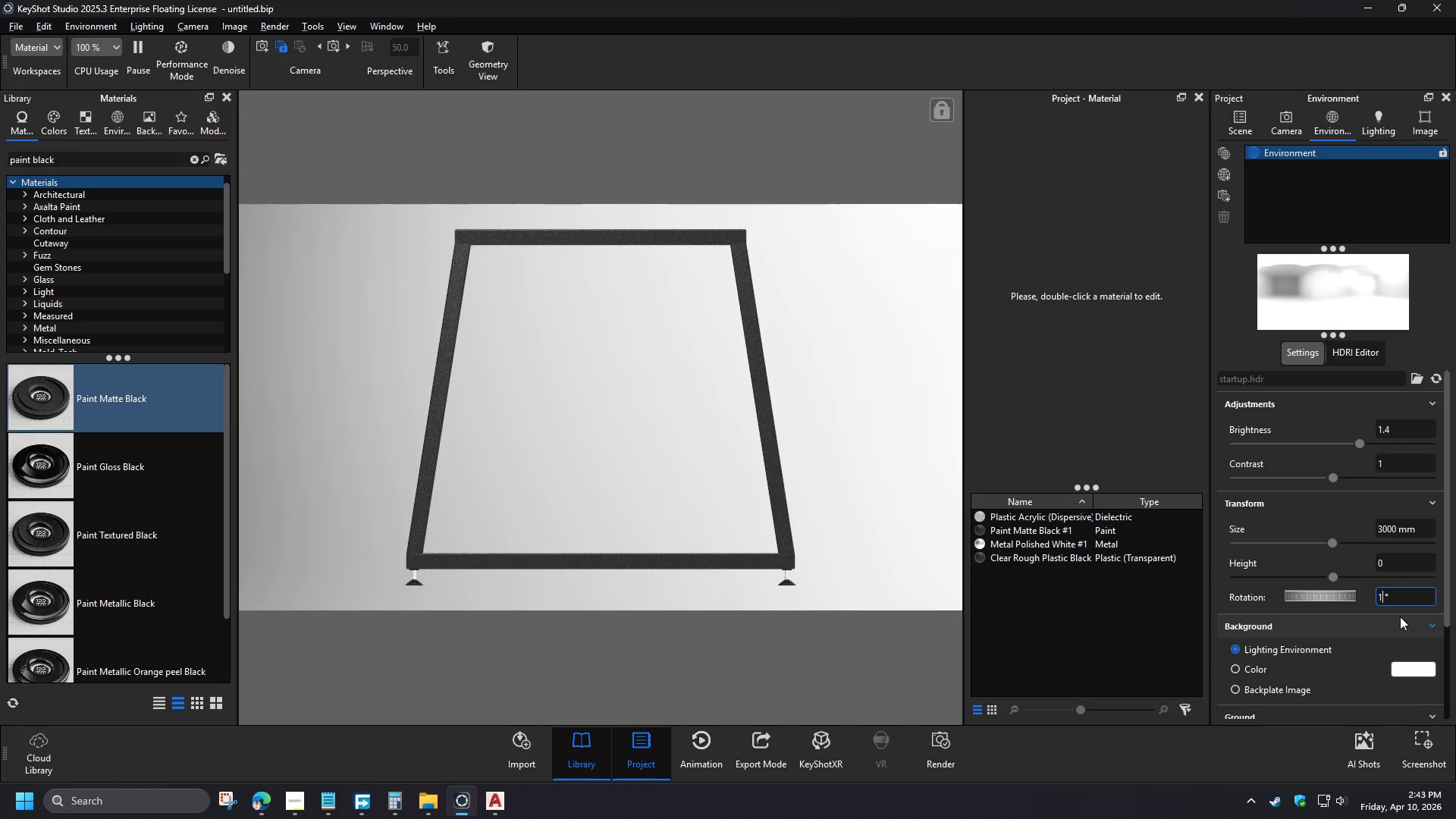 
key(Numpad5)
 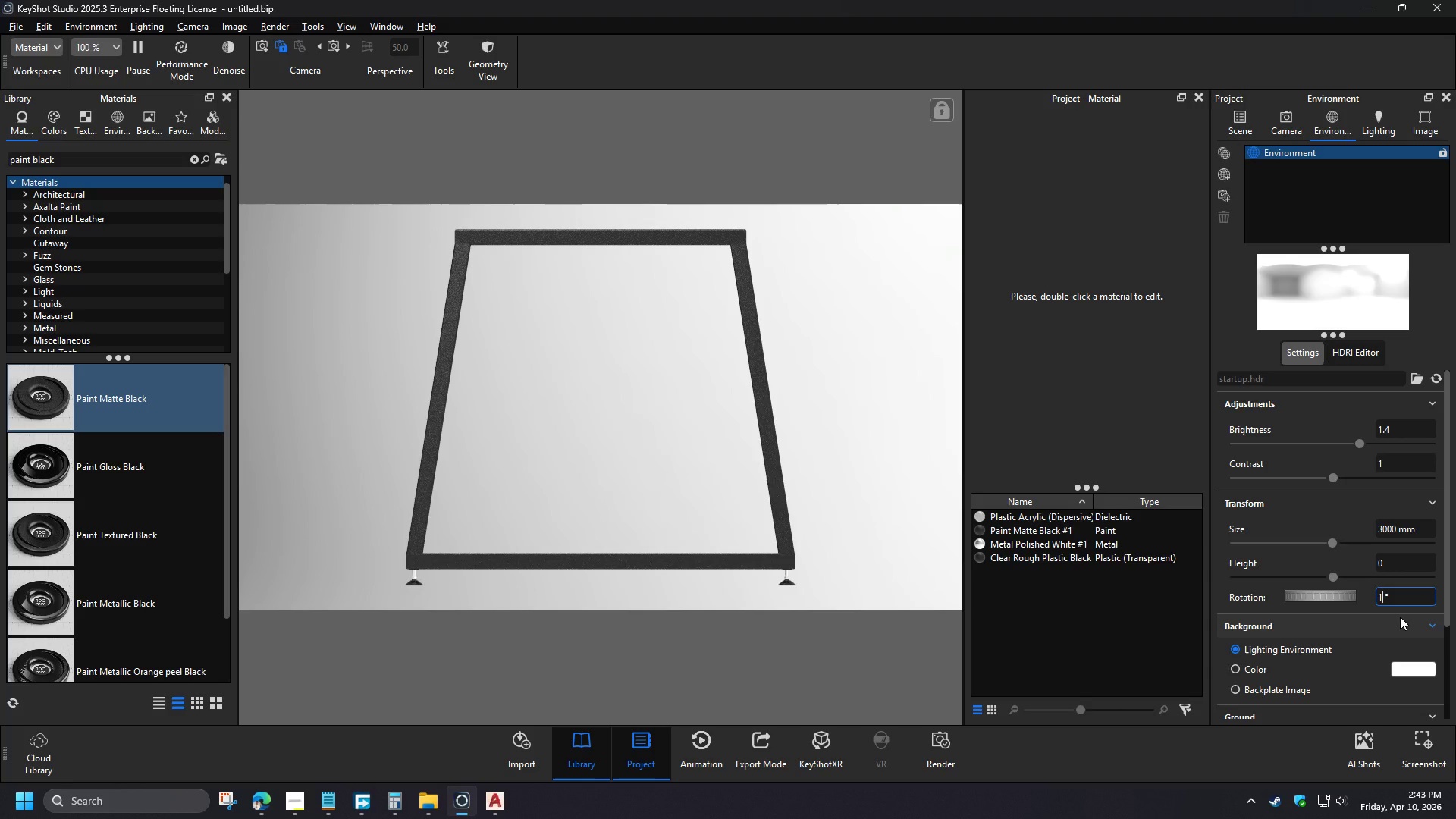 
key(Numpad0)
 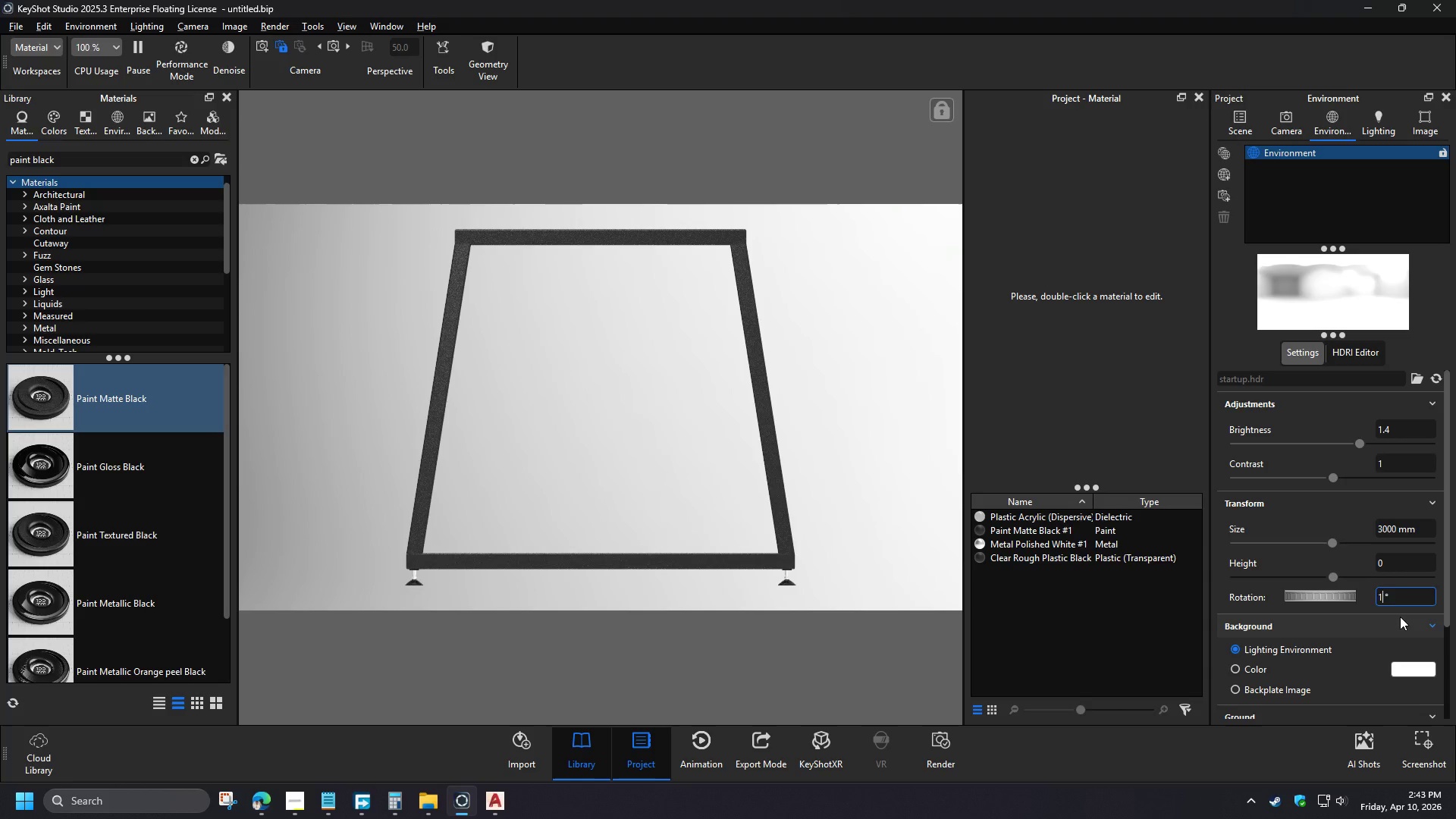 
key(NumpadEnter)
 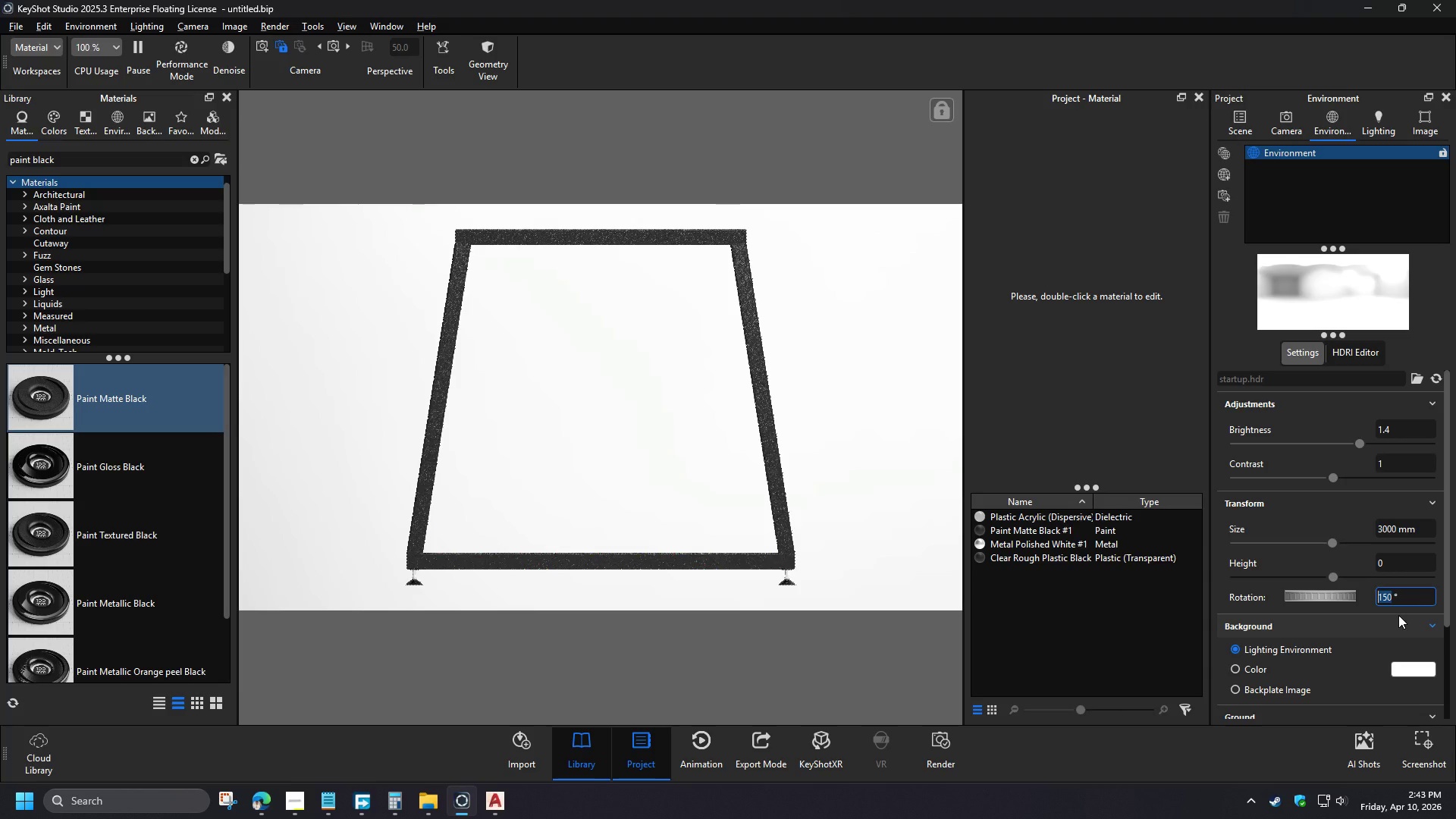 
key(Numpad1)
 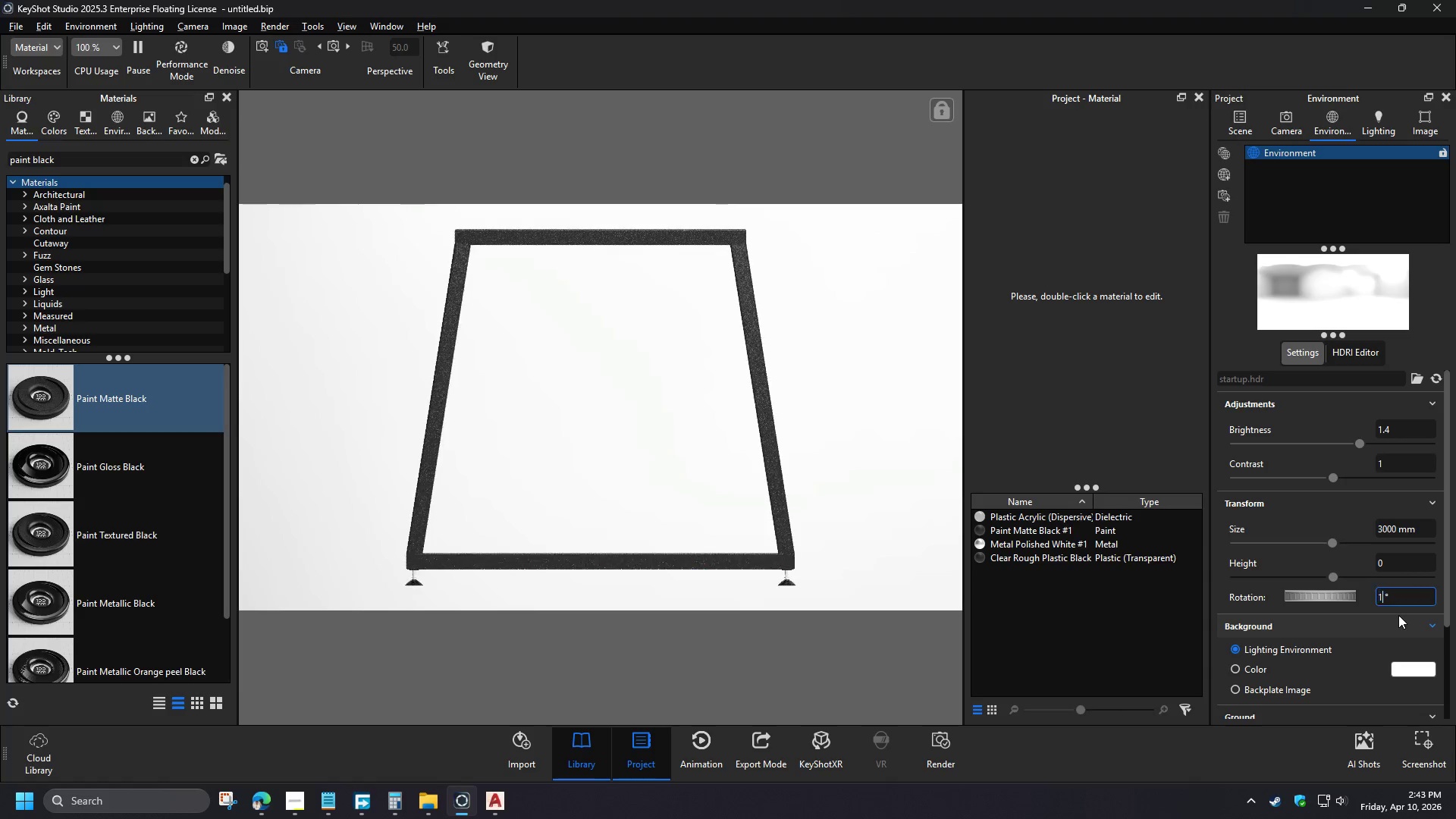 
key(Numpad6)
 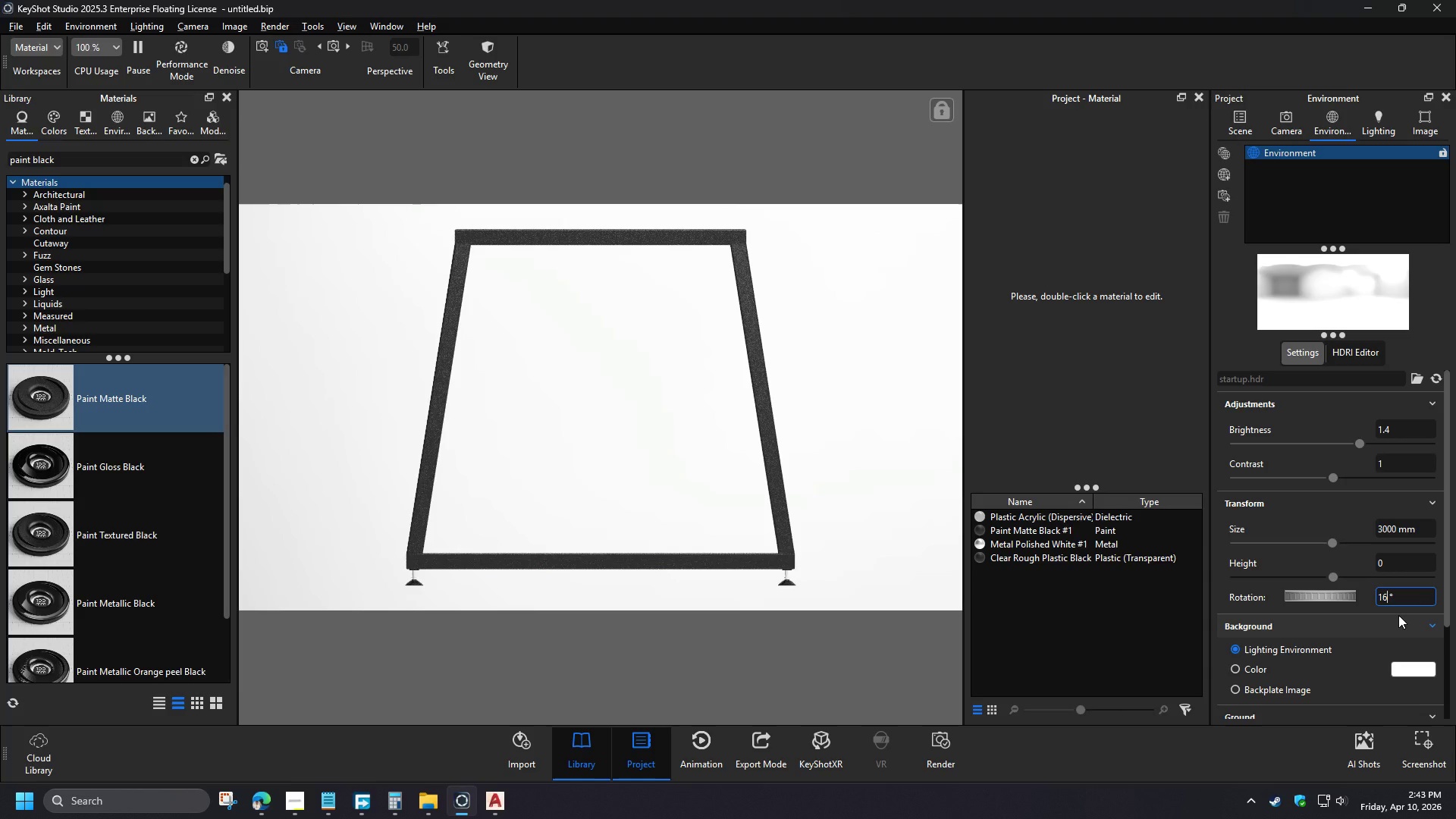 
key(Backspace)
 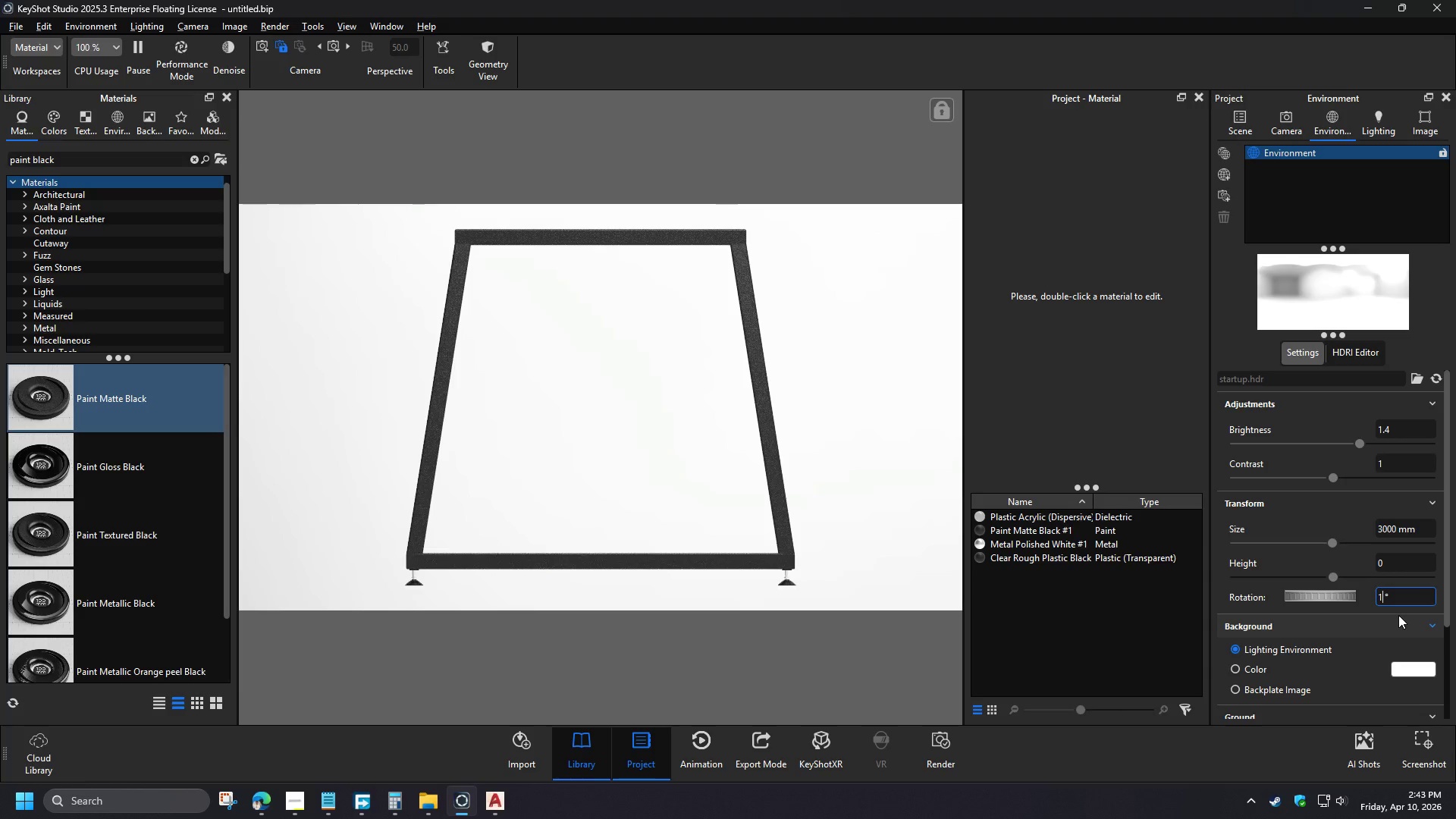 
key(Numpad8)
 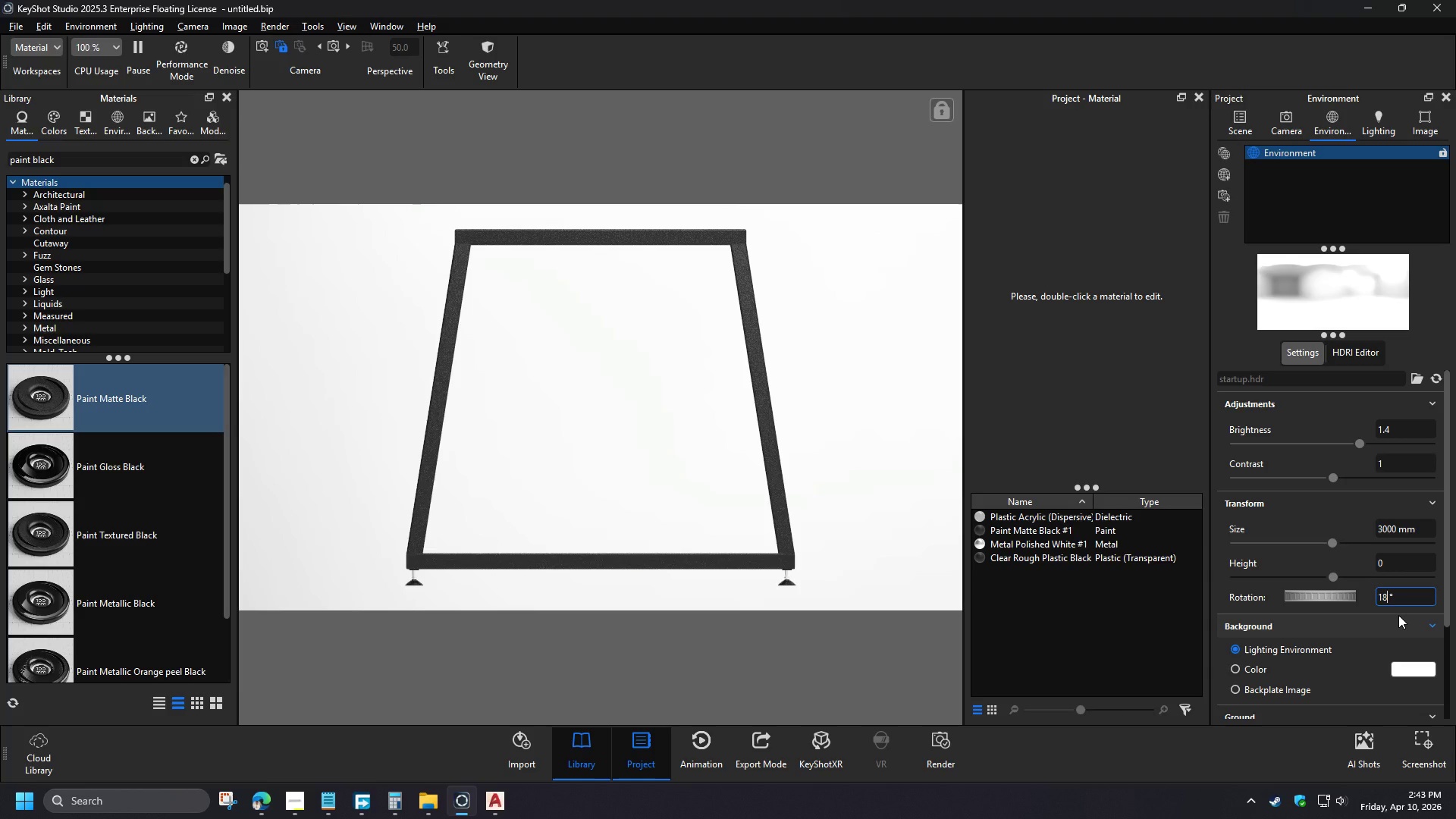 
key(Numpad0)
 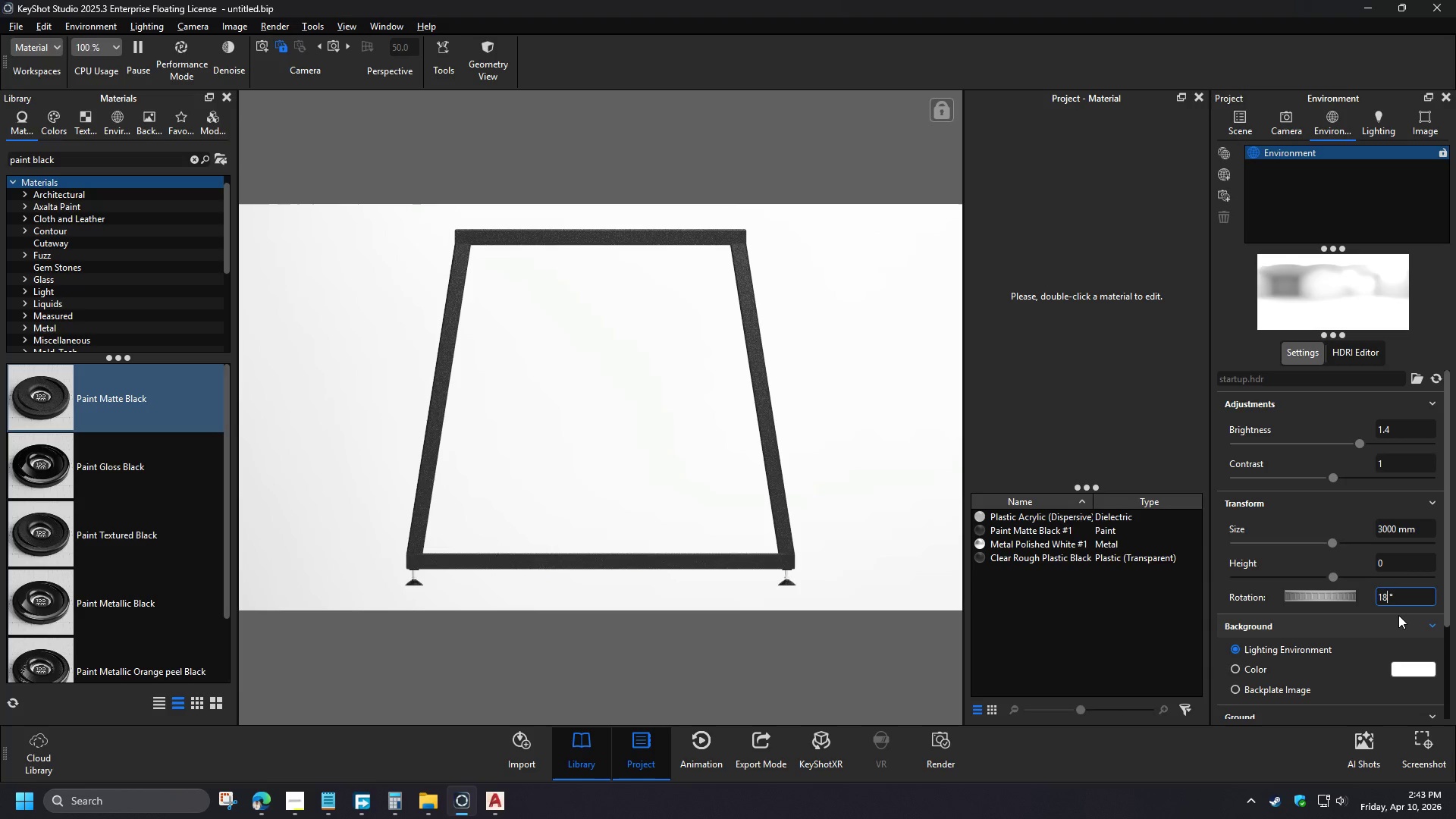 
key(NumpadEnter)
 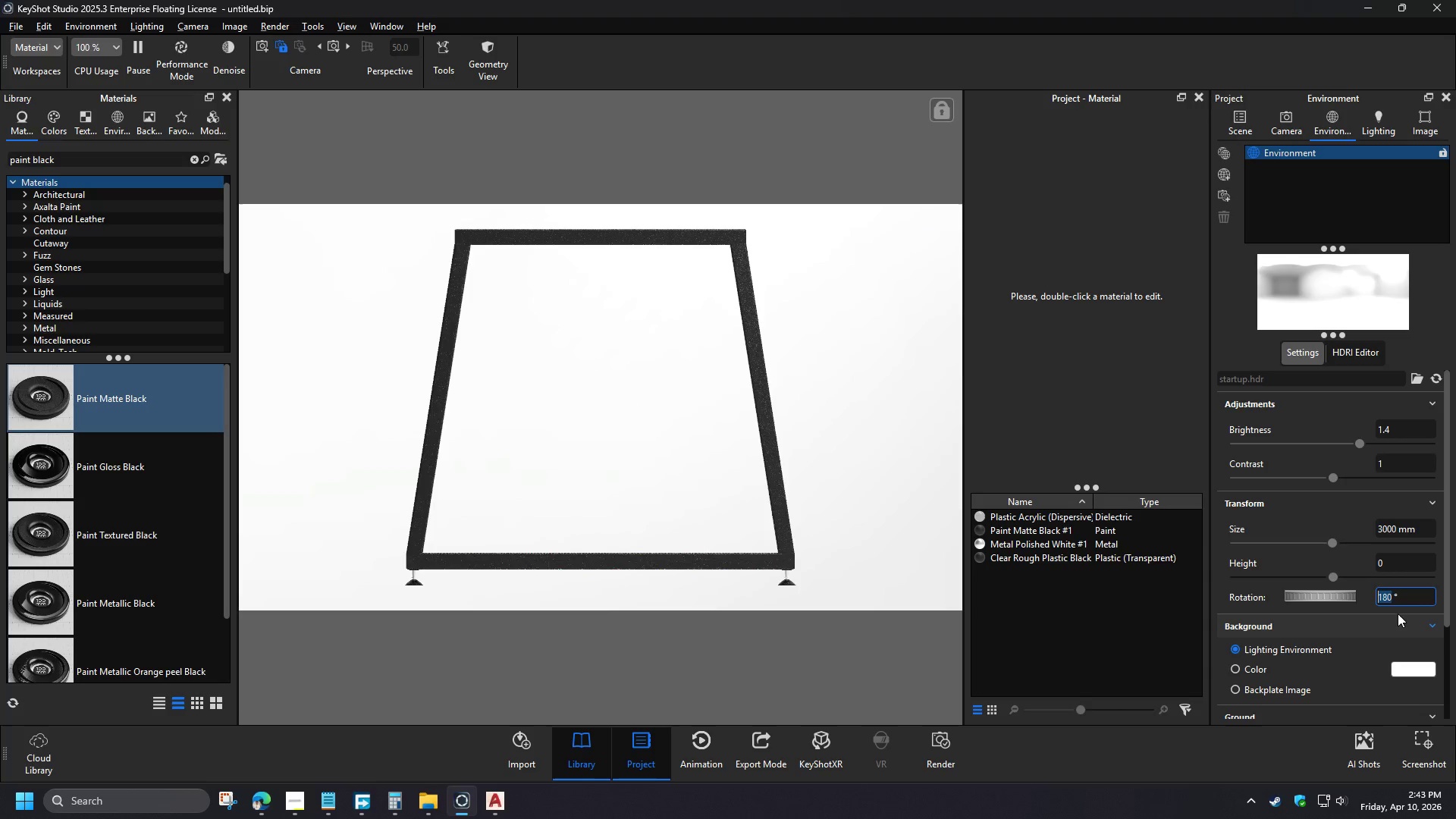 
key(Numpad1)
 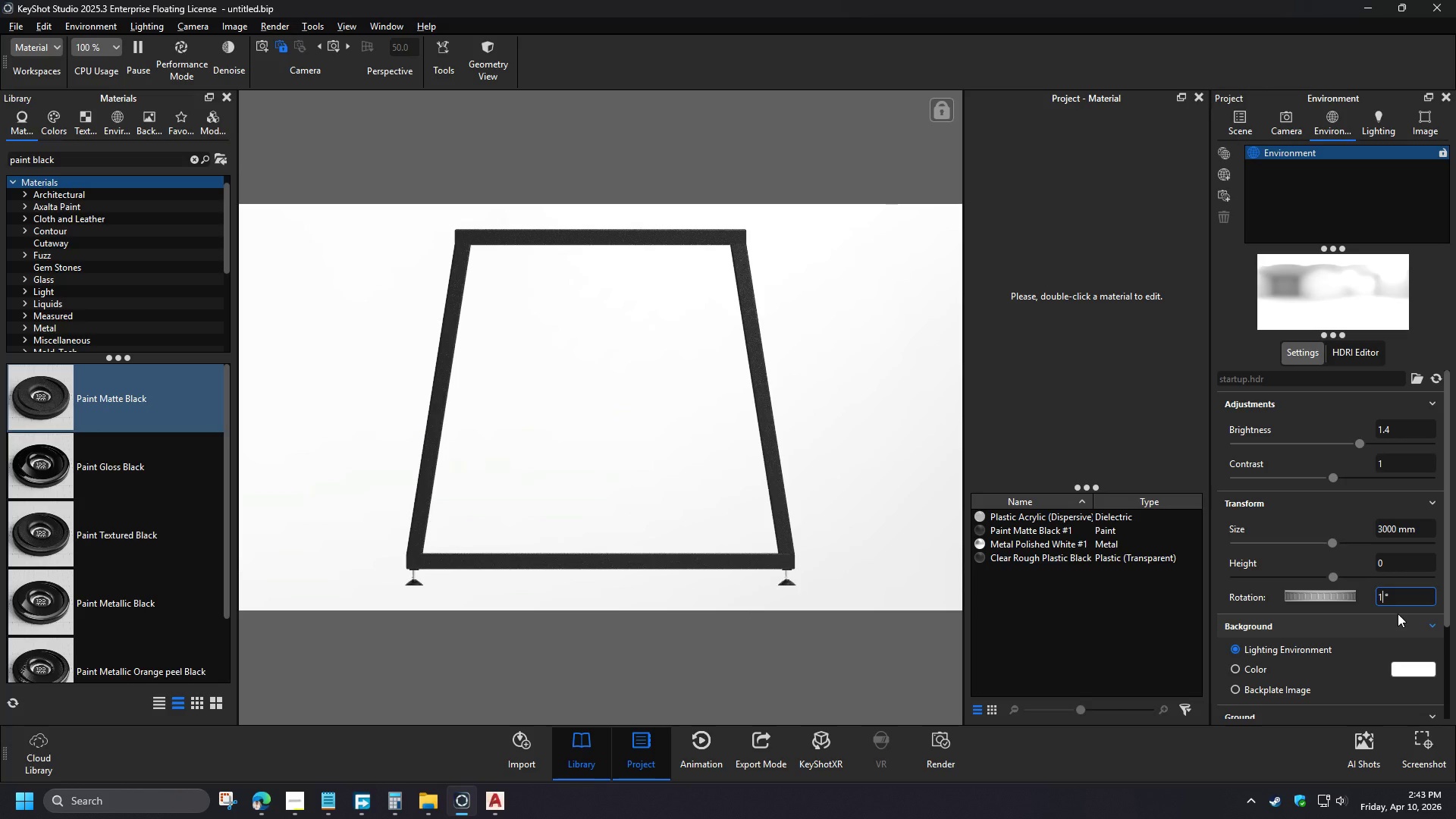 
key(Numpad5)
 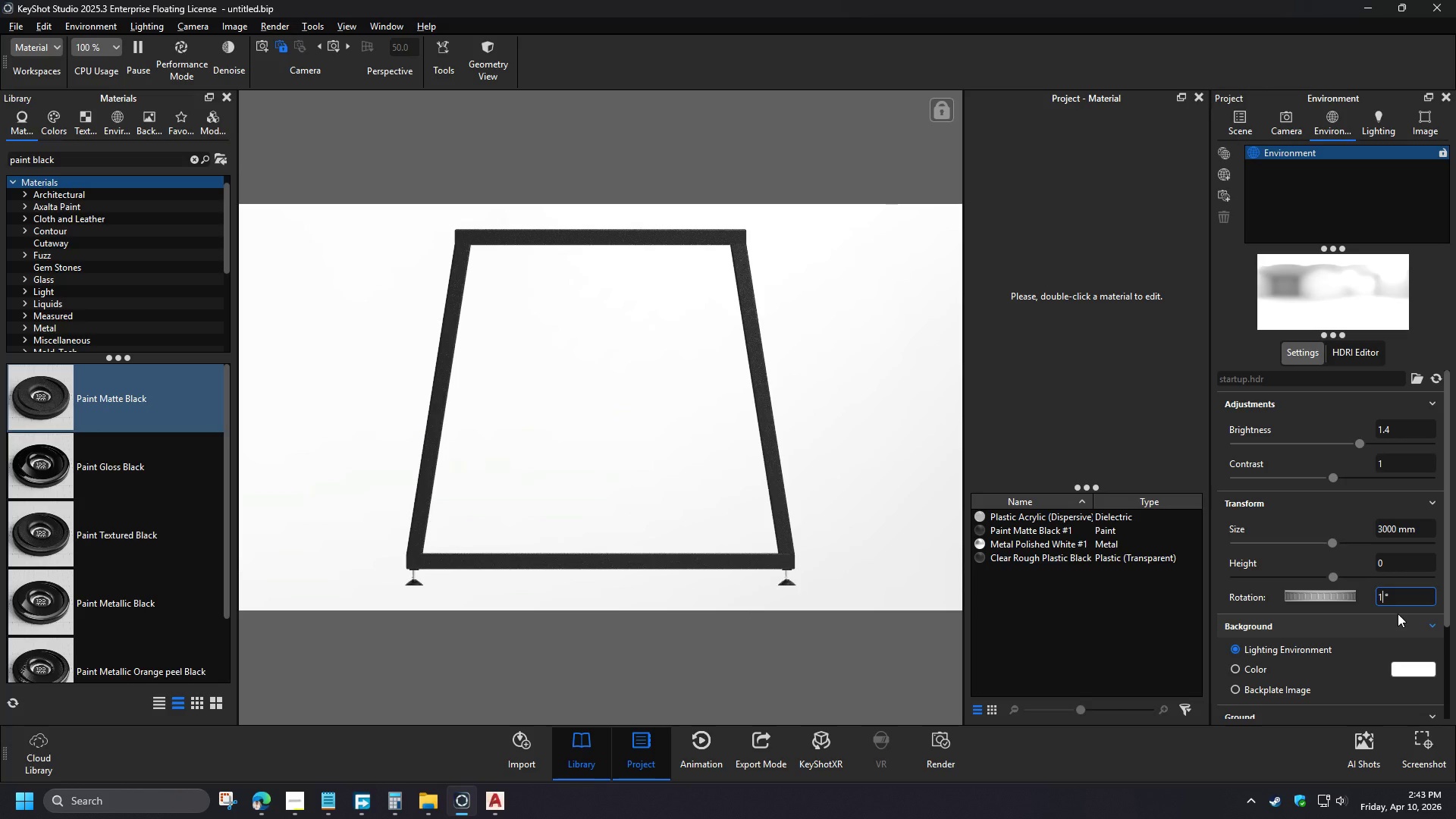 
key(Numpad0)
 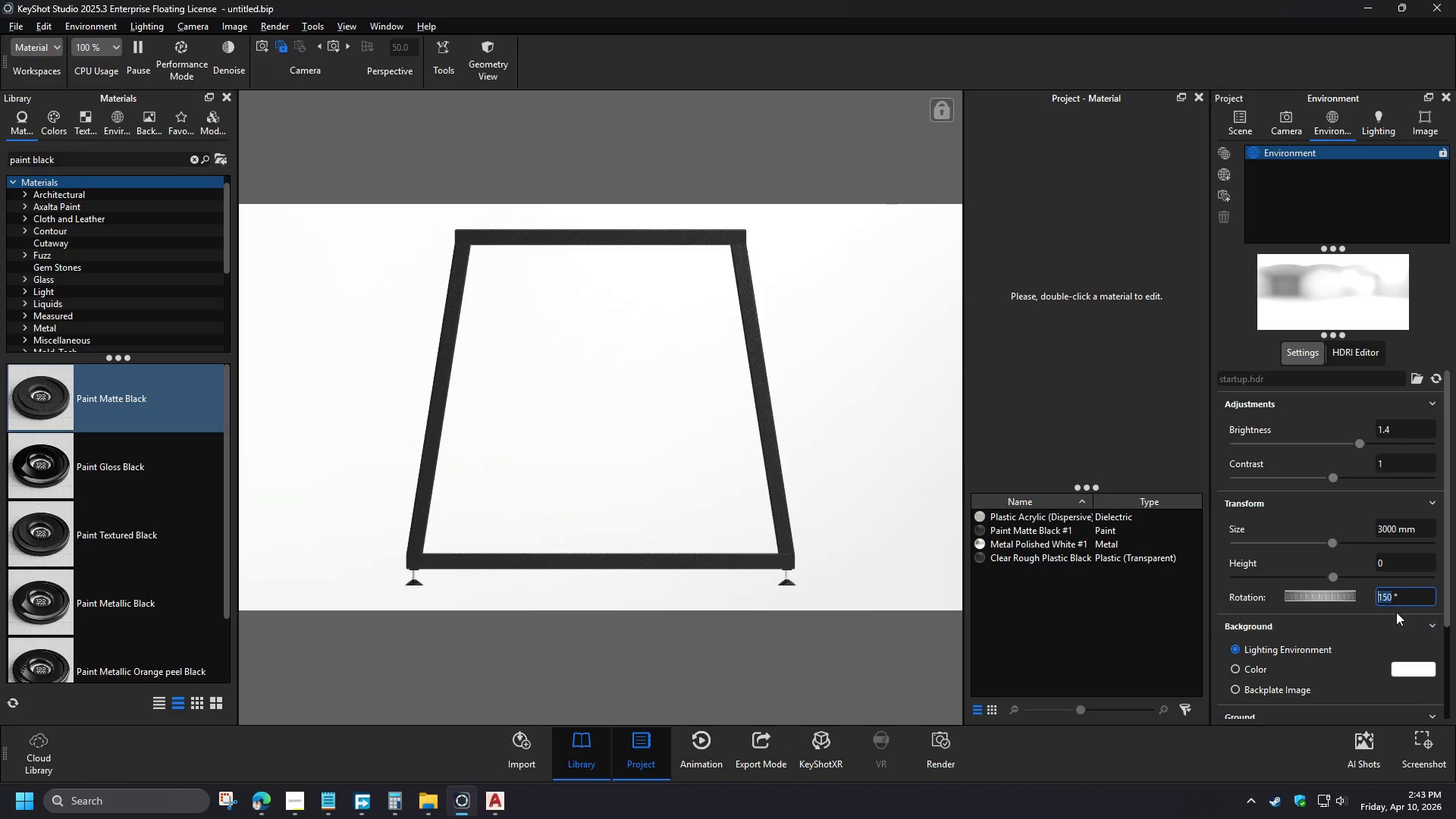 
key(NumpadEnter)
 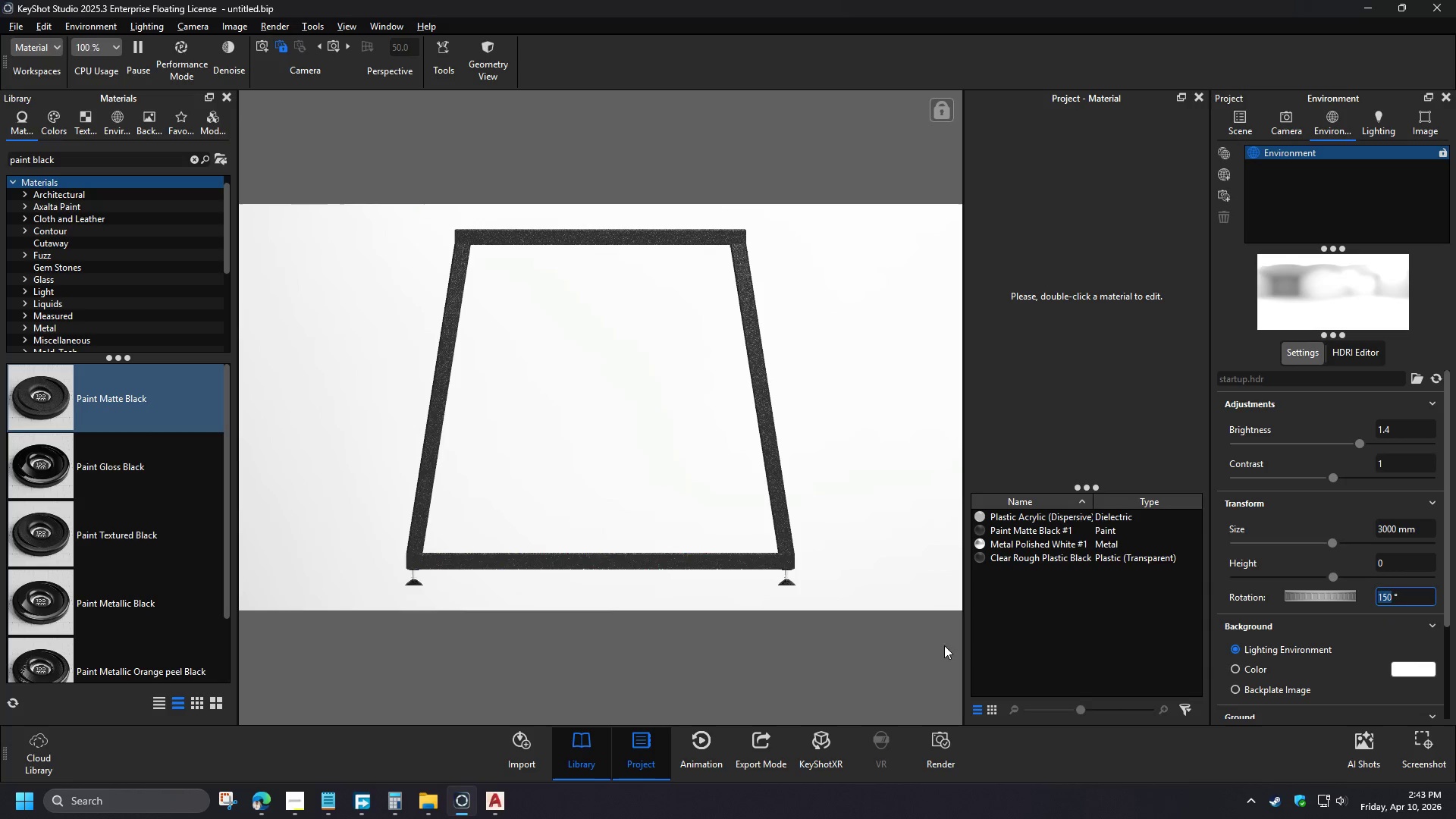 
left_click([803, 681])
 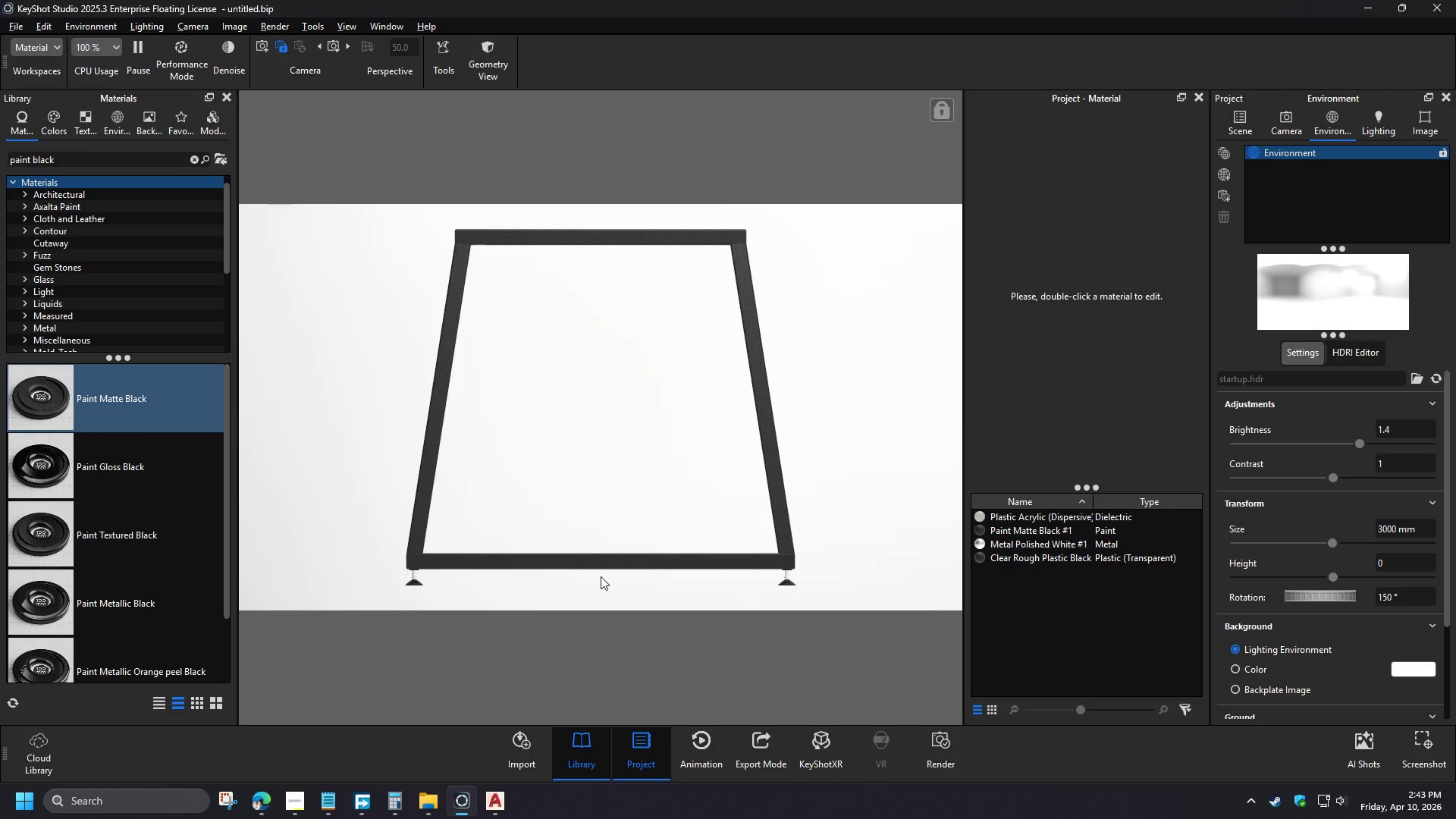 
wait(17.27)
 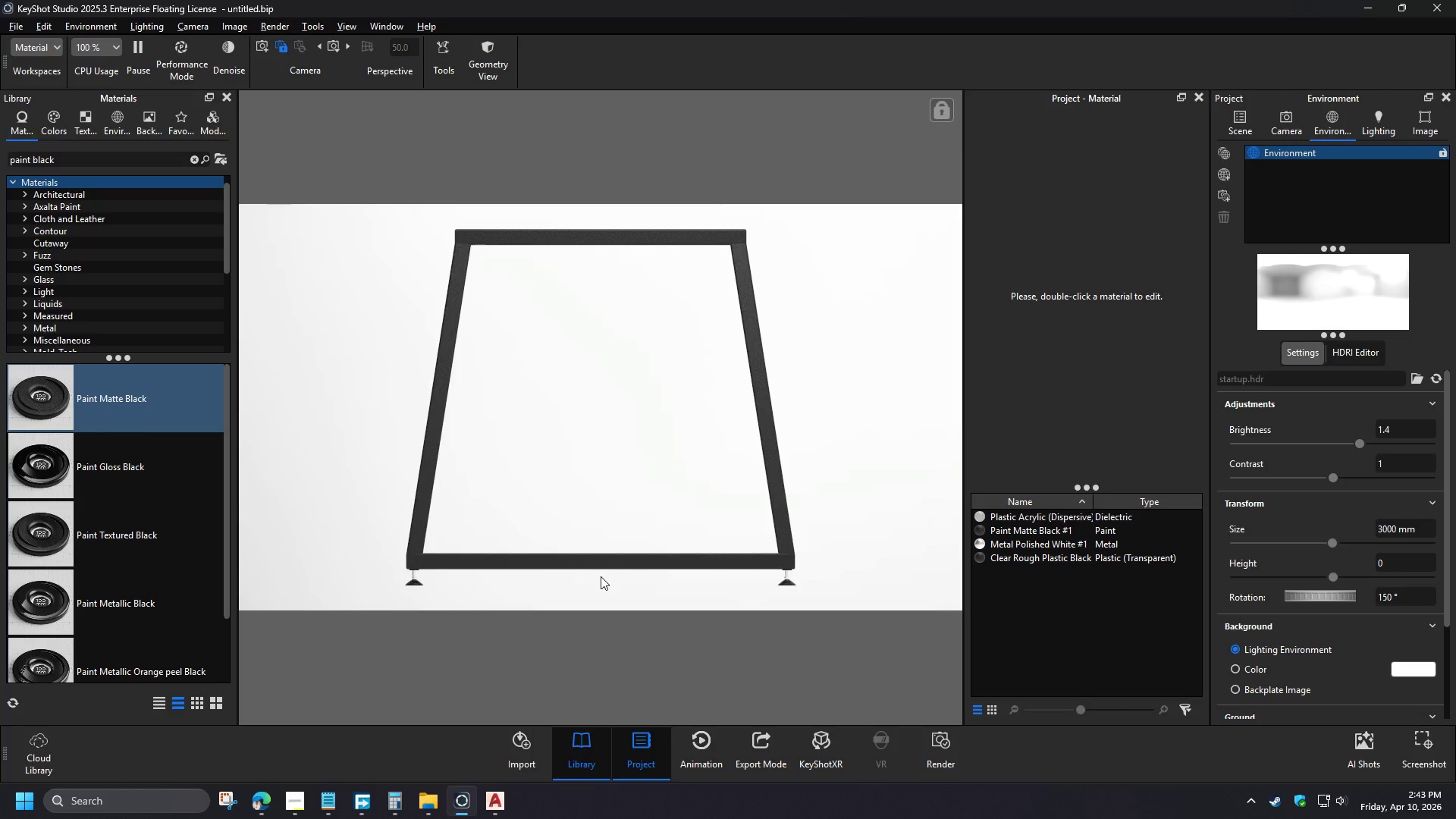 
mouse_move([1272, 128])
 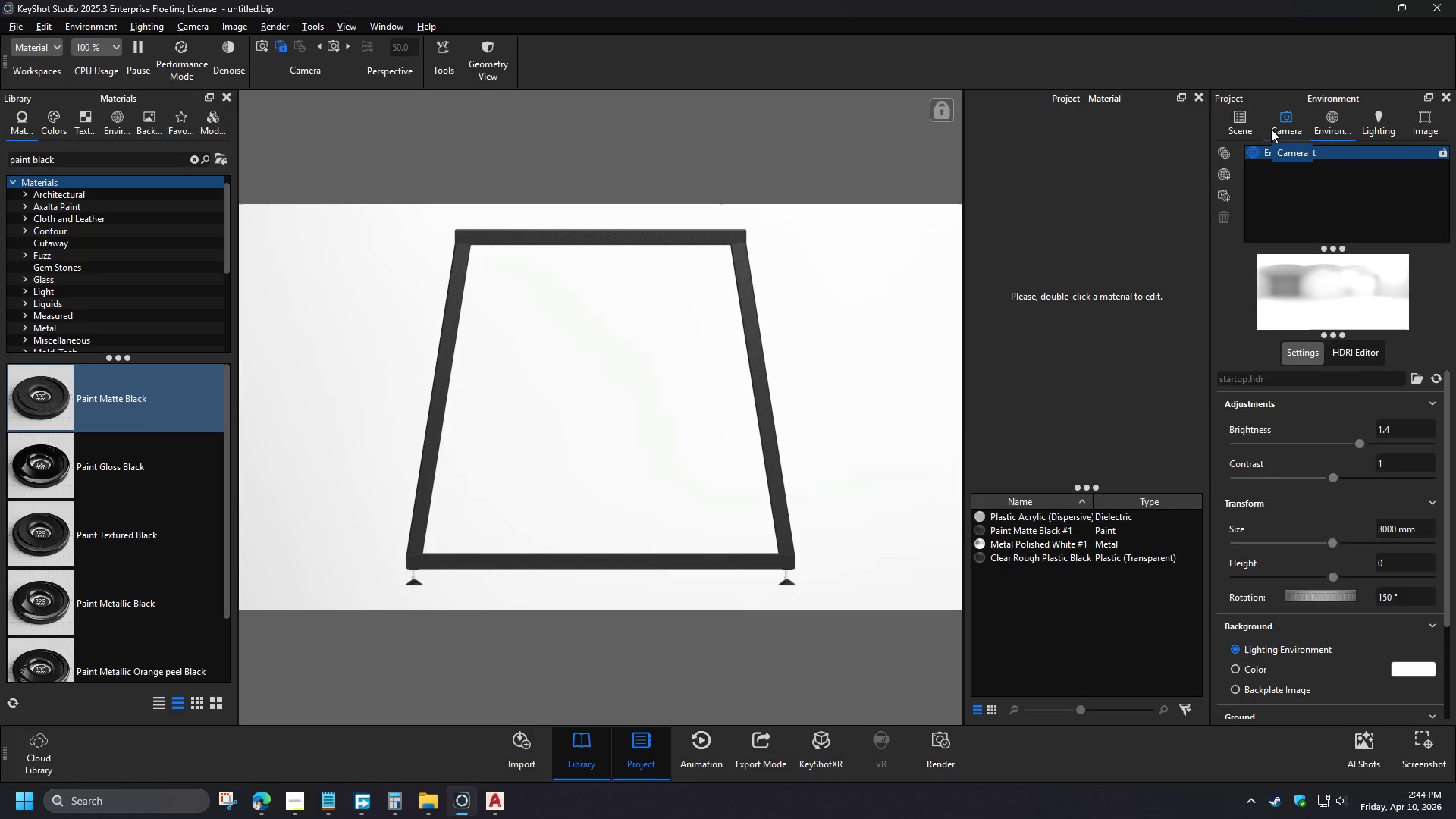 
left_click([1278, 127])
 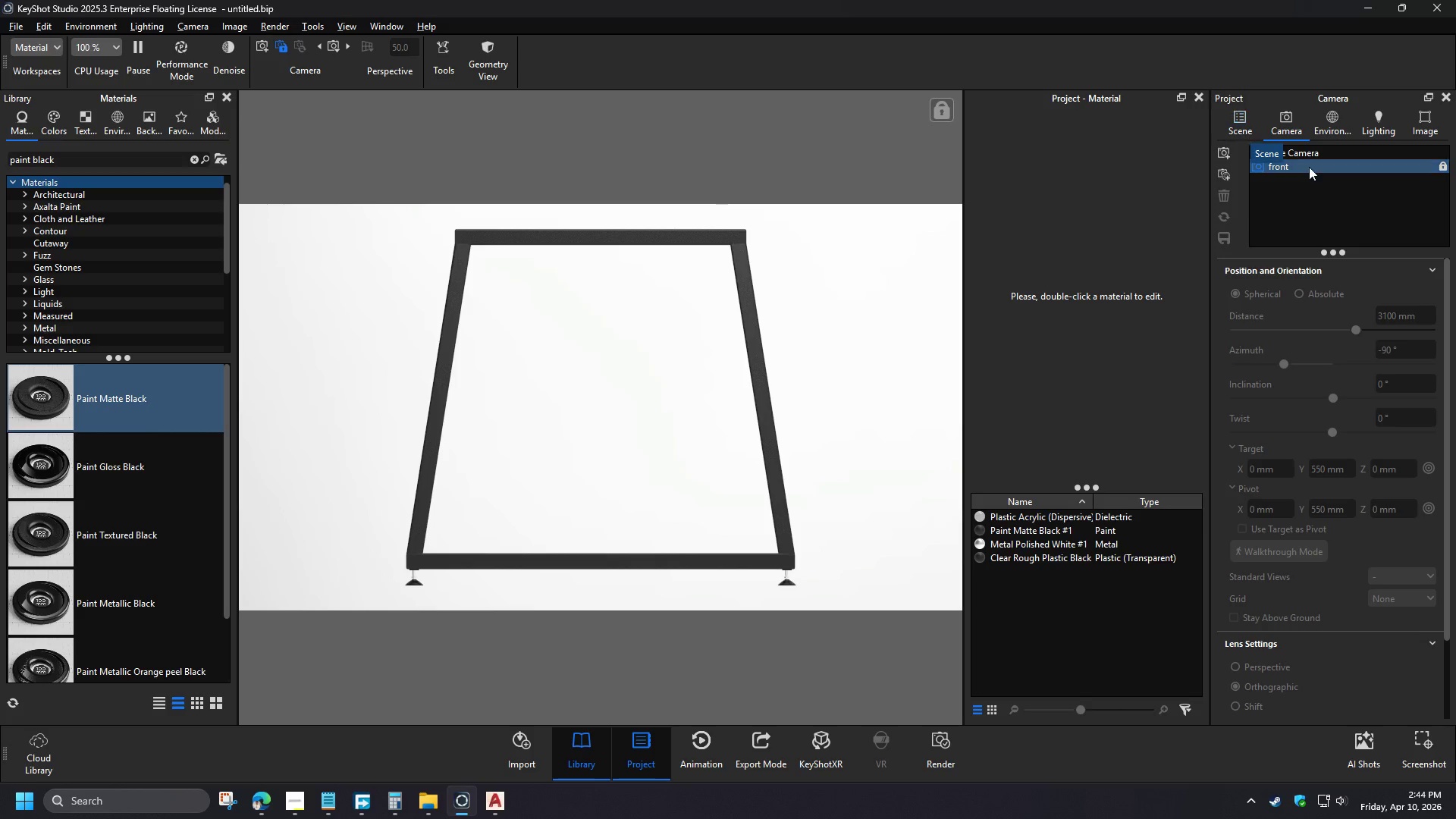 
double_click([1292, 152])
 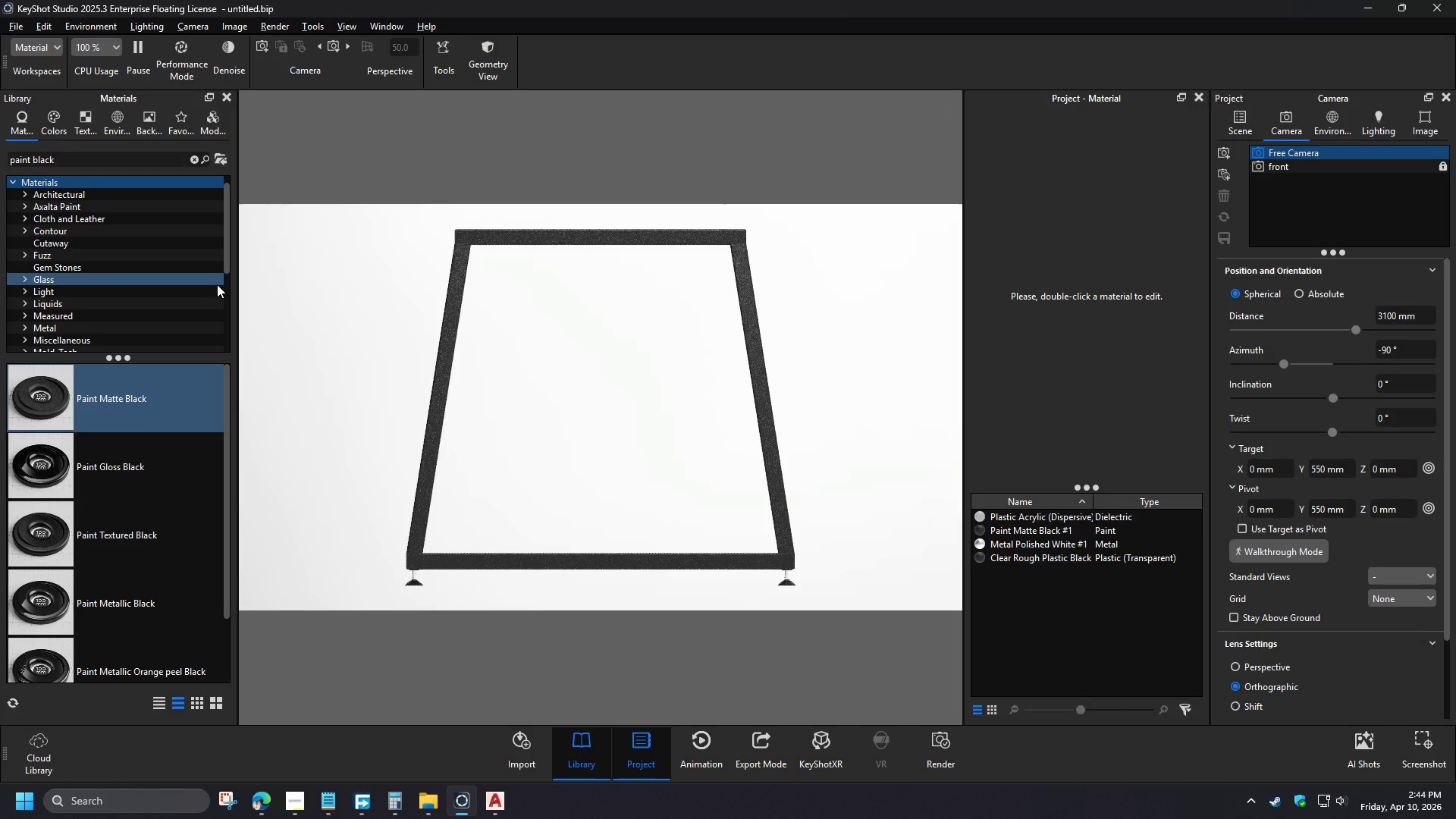 
key(O)
 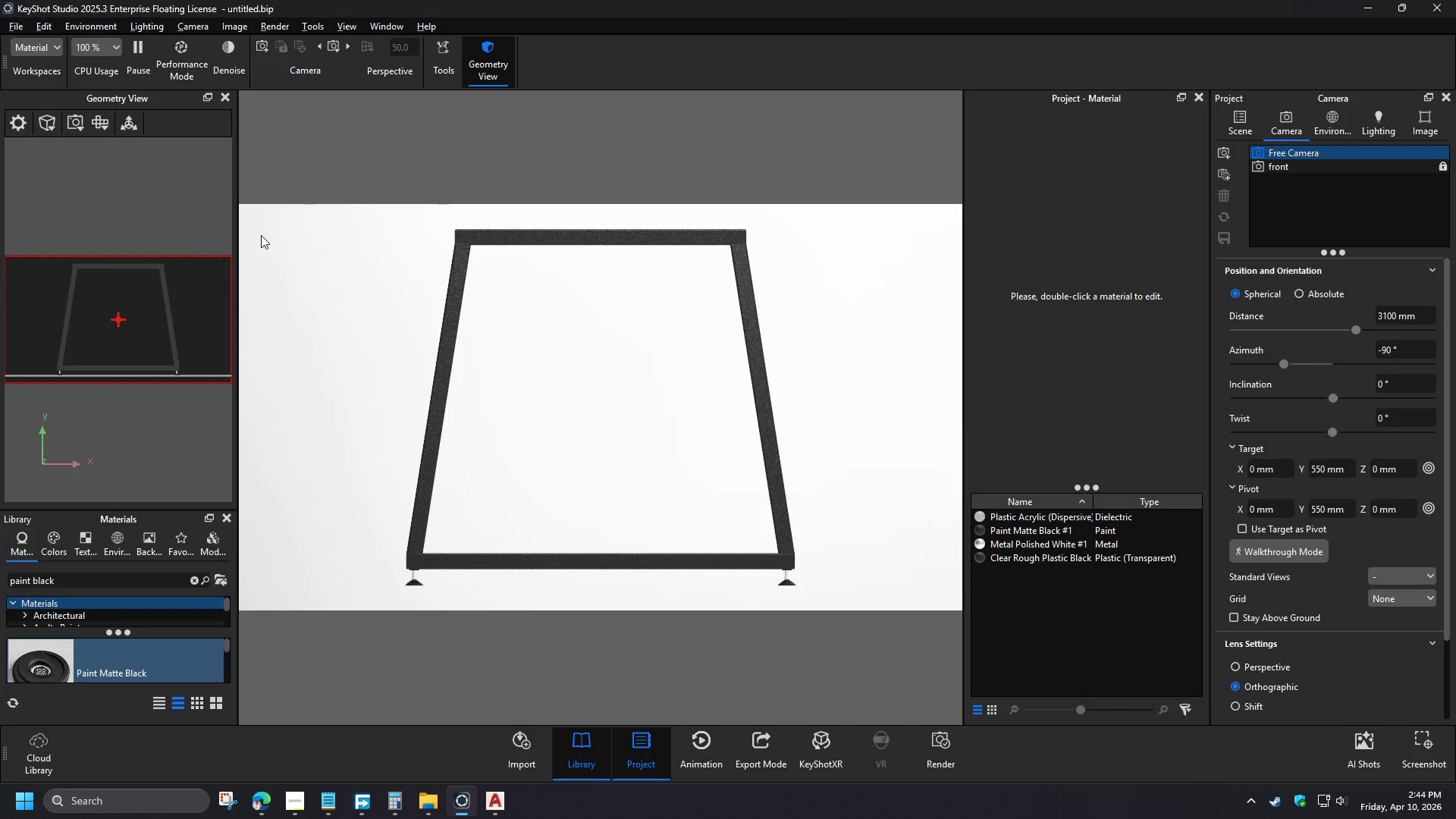 
left_click([104, 123])
 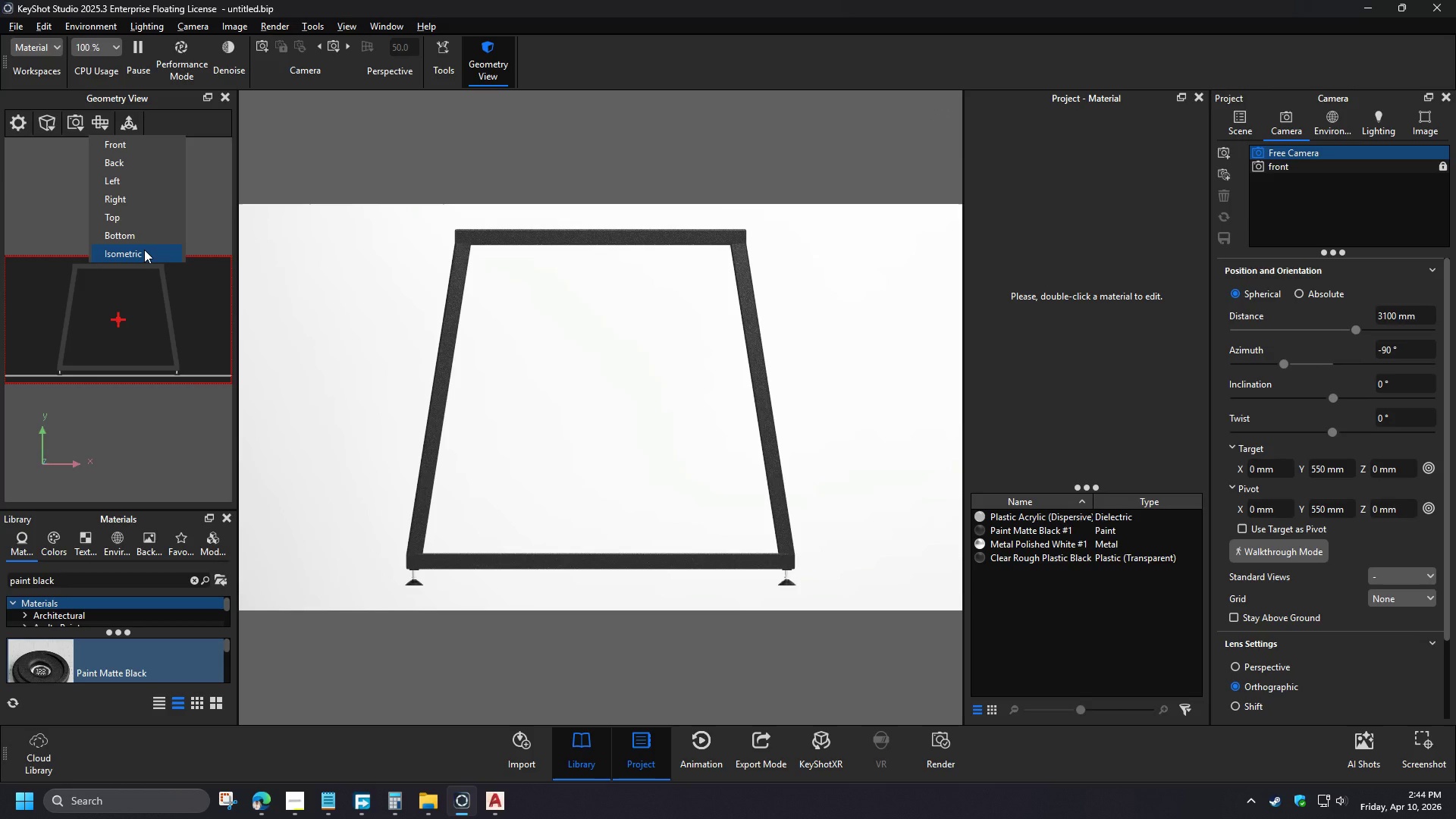 
left_click([142, 253])
 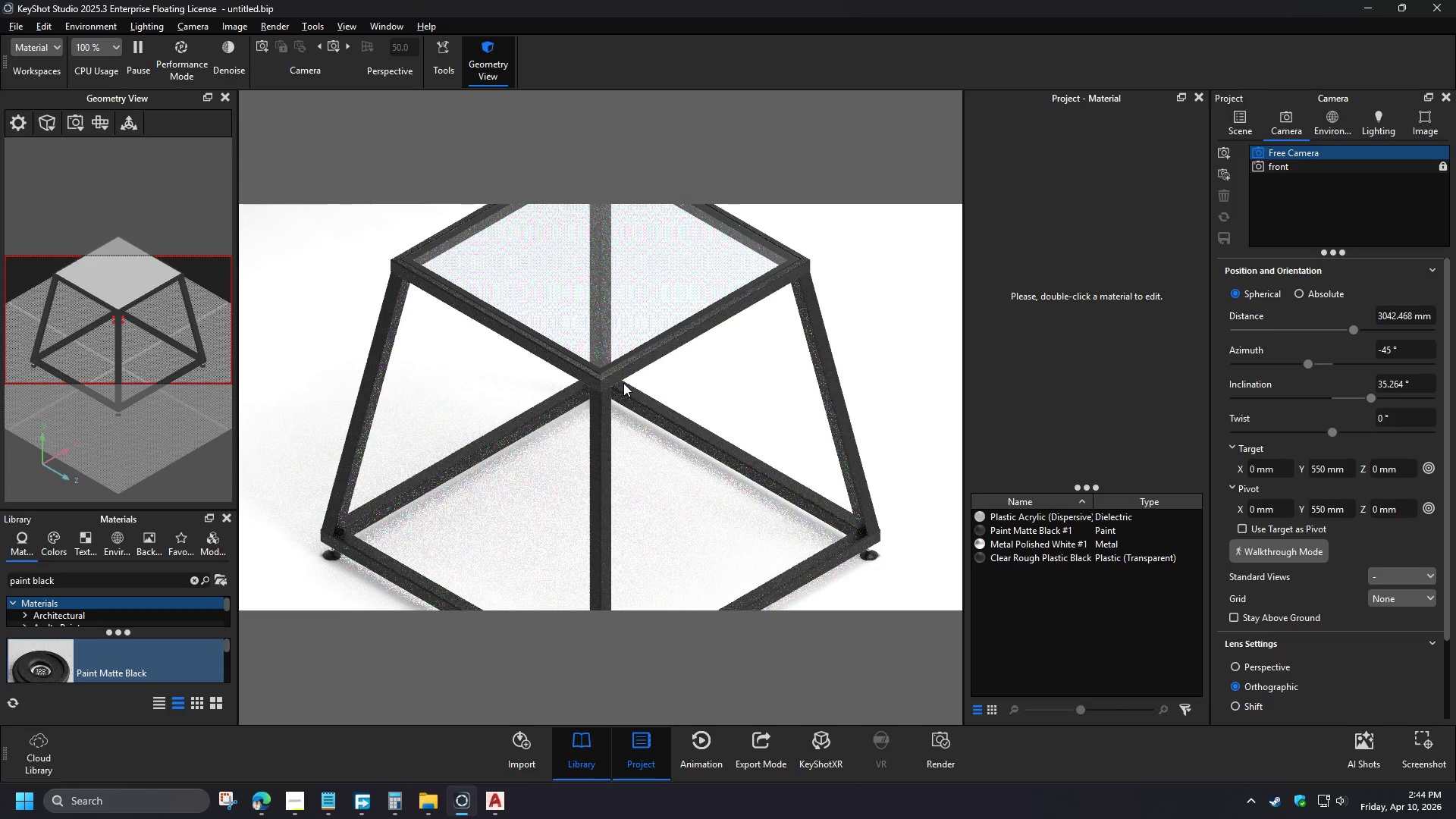 
wait(12.01)
 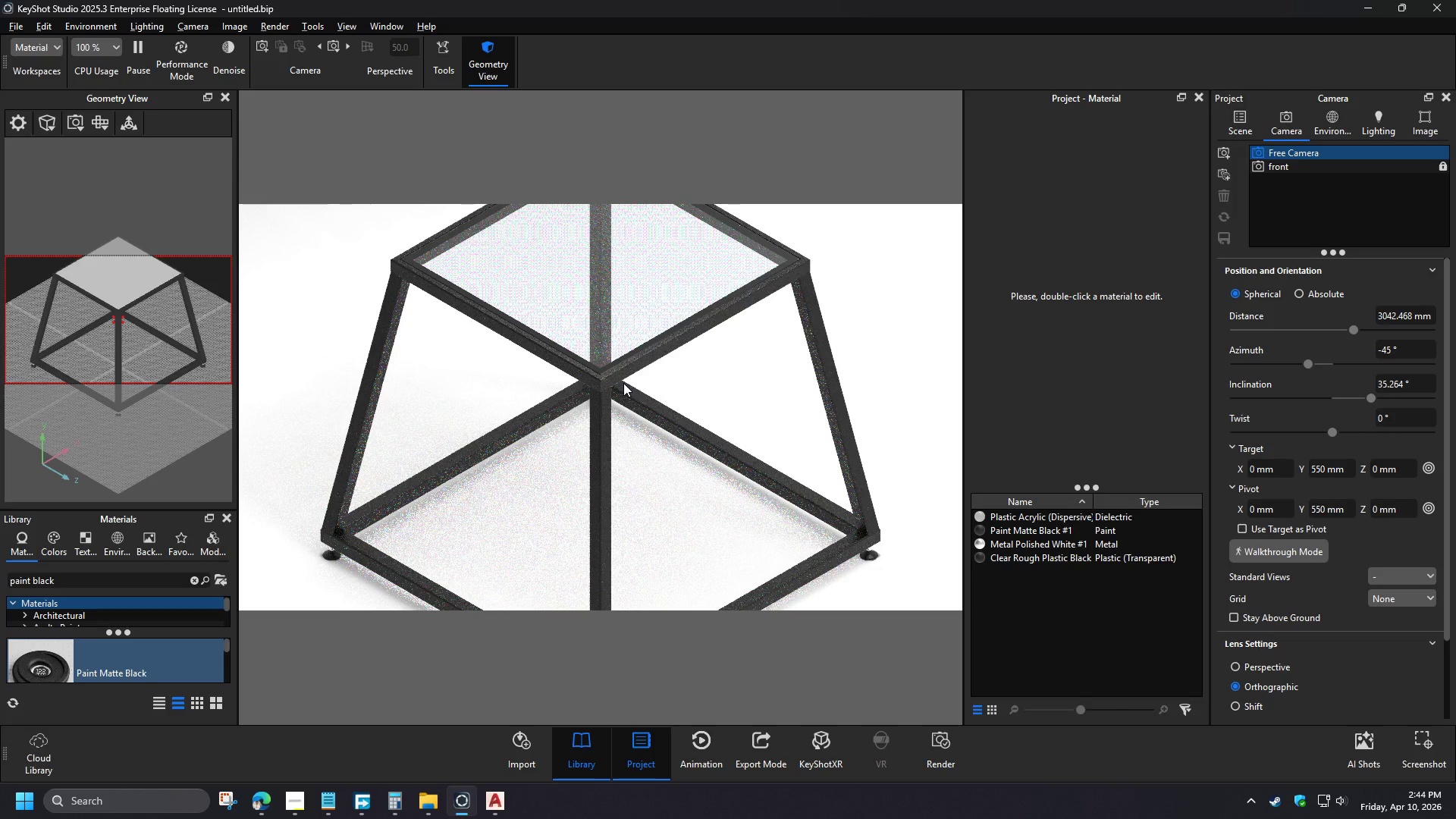 
scroll: coordinate [619, 384], scroll_direction: down, amount: 9.0
 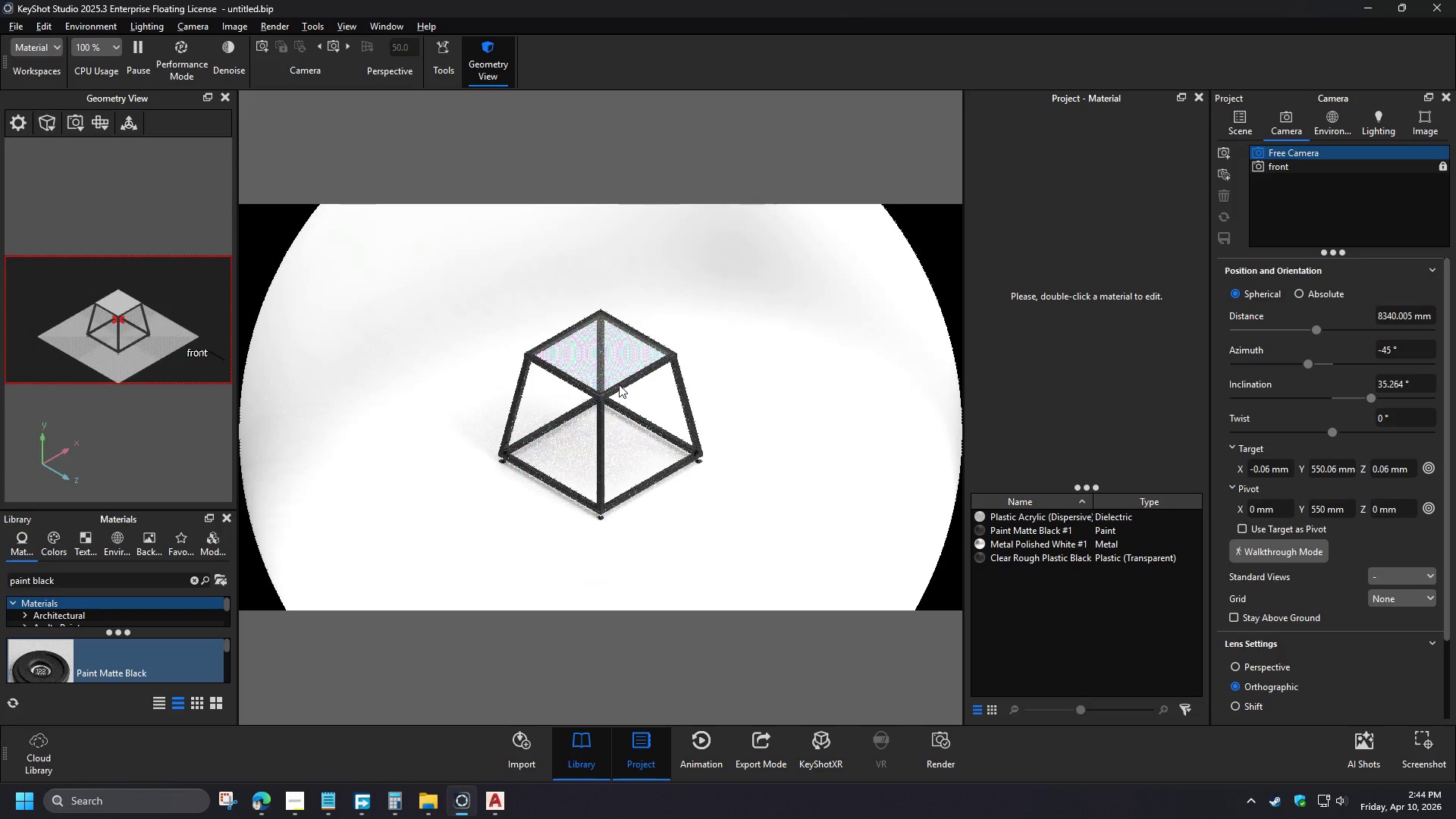 
scroll: coordinate [619, 384], scroll_direction: up, amount: 5.0
 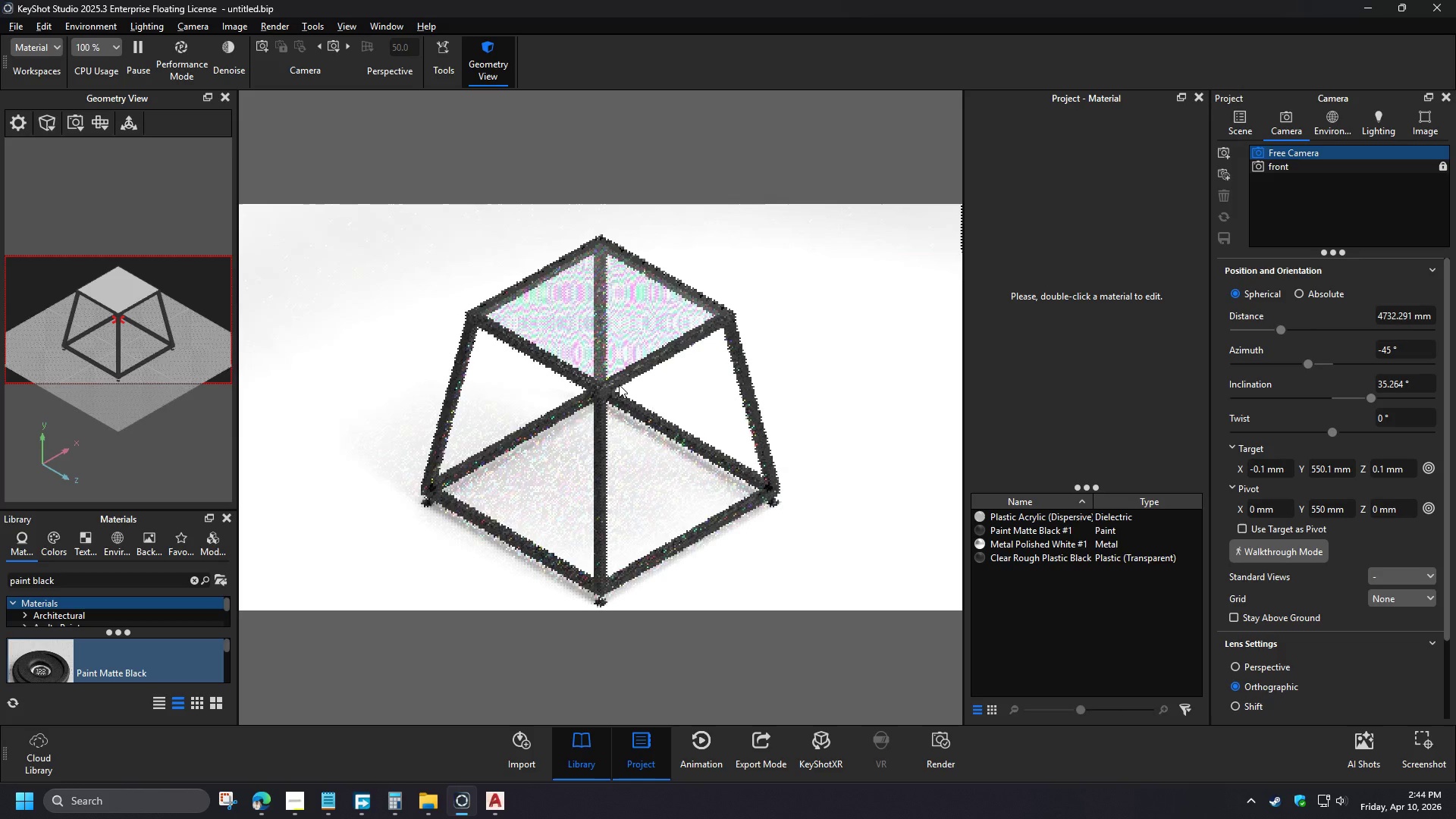 
wait(6.15)
 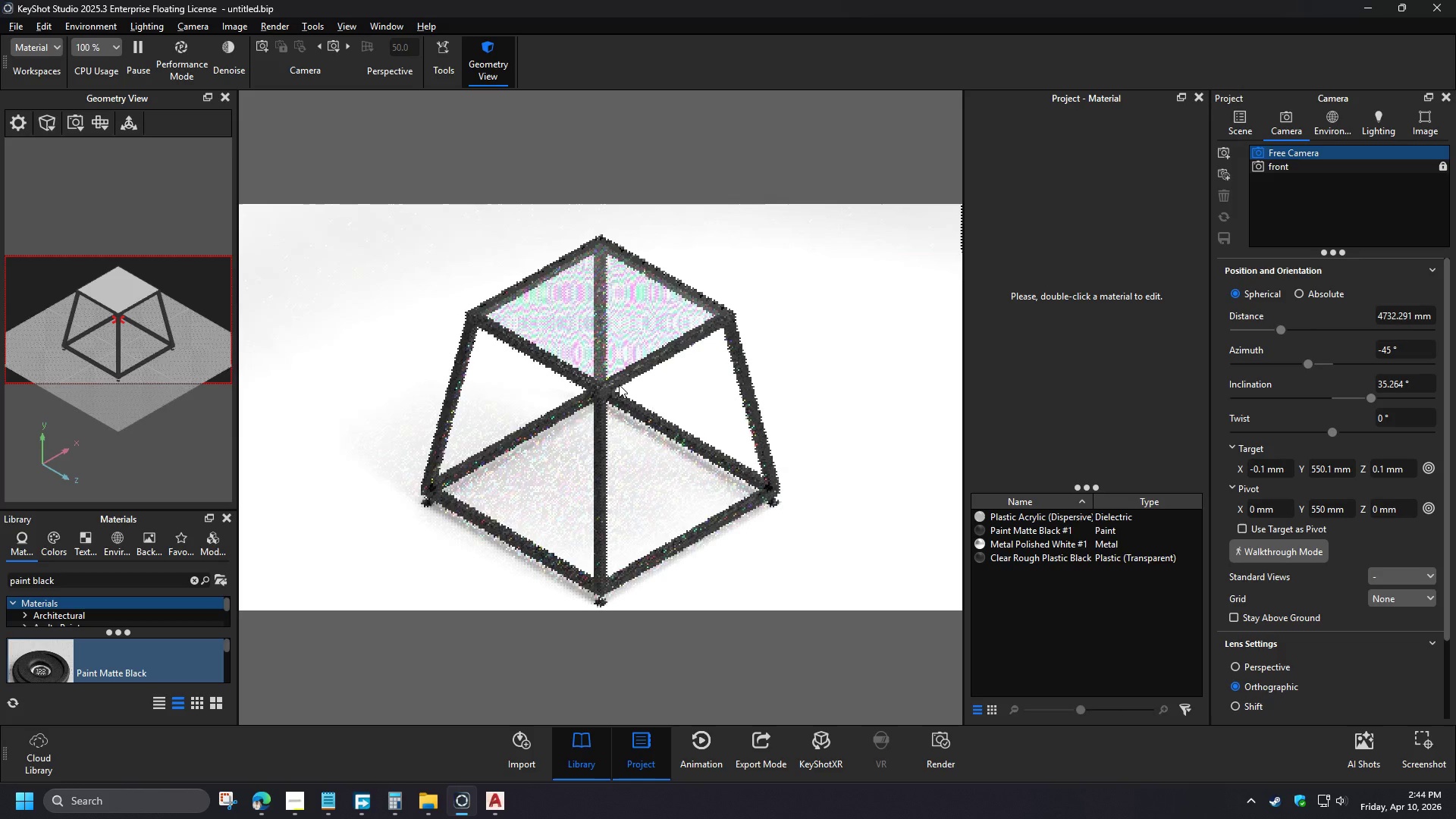 
left_click([1222, 156])
 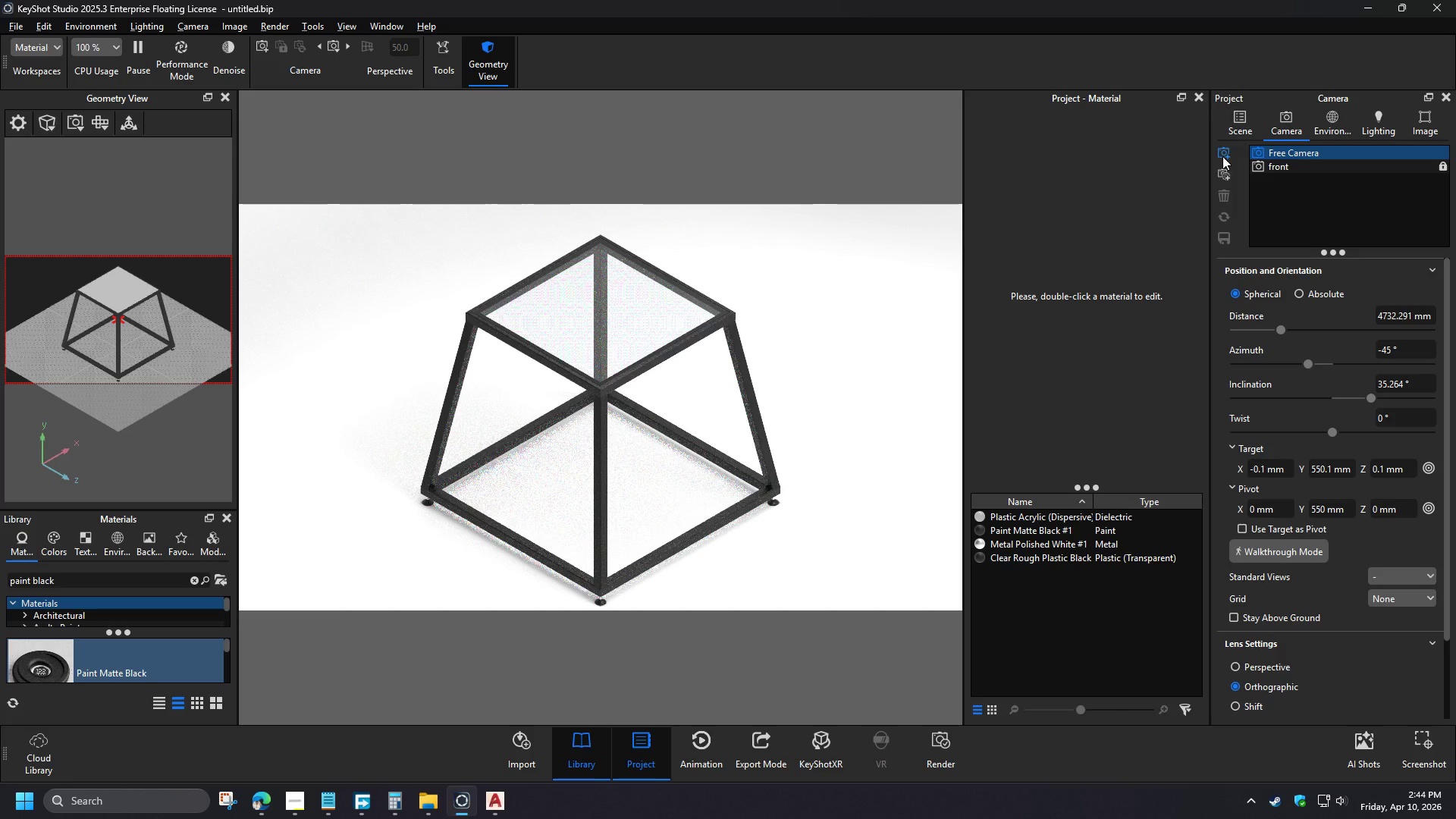 
wait(5.66)
 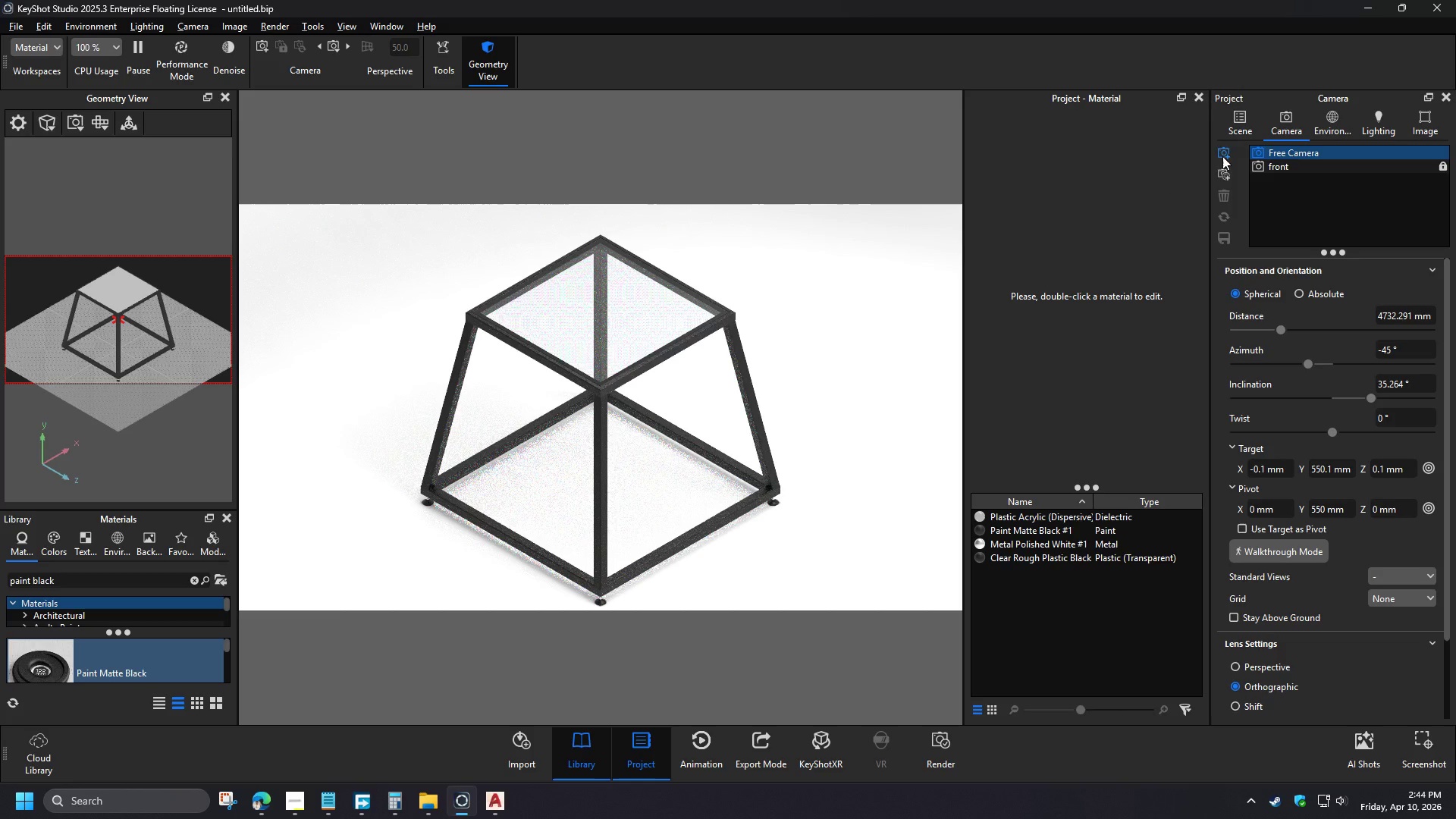 
left_click([287, 808])